 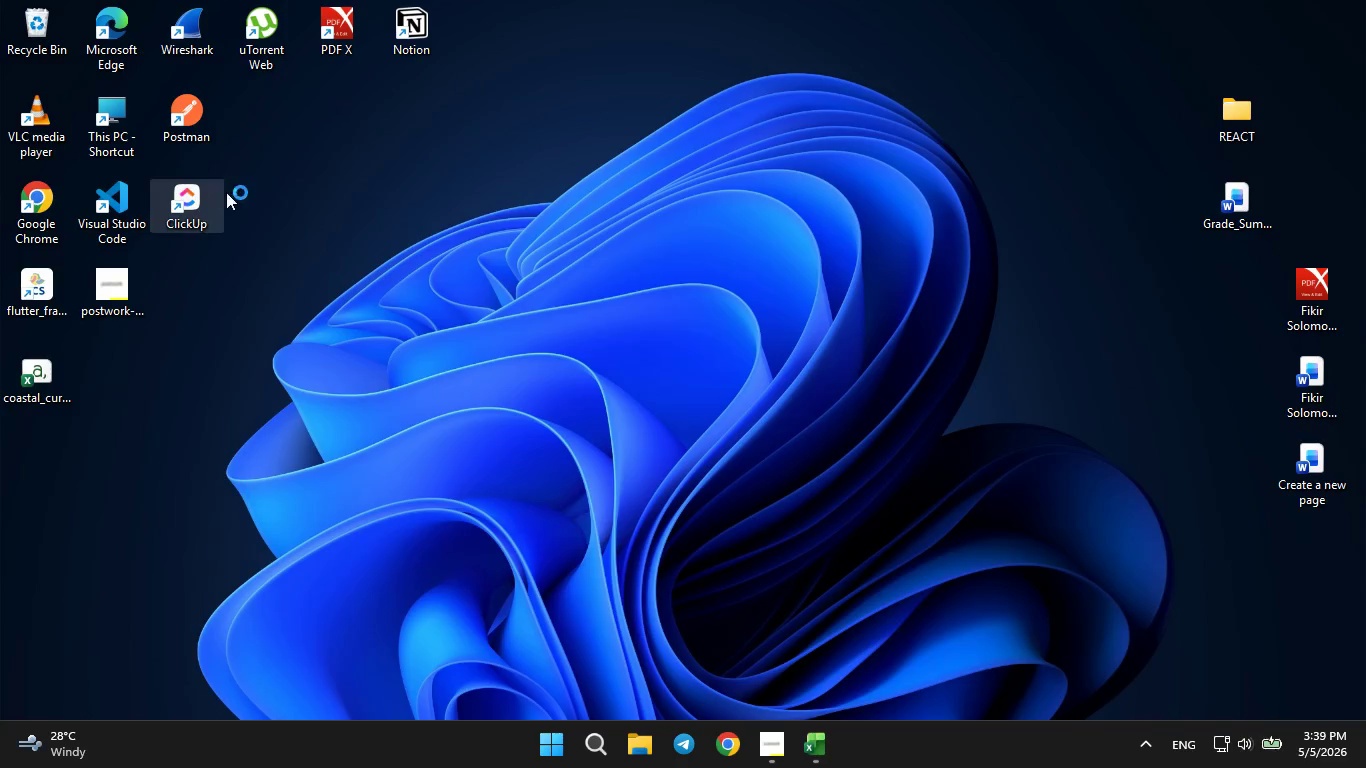 
left_click([1192, 22])
 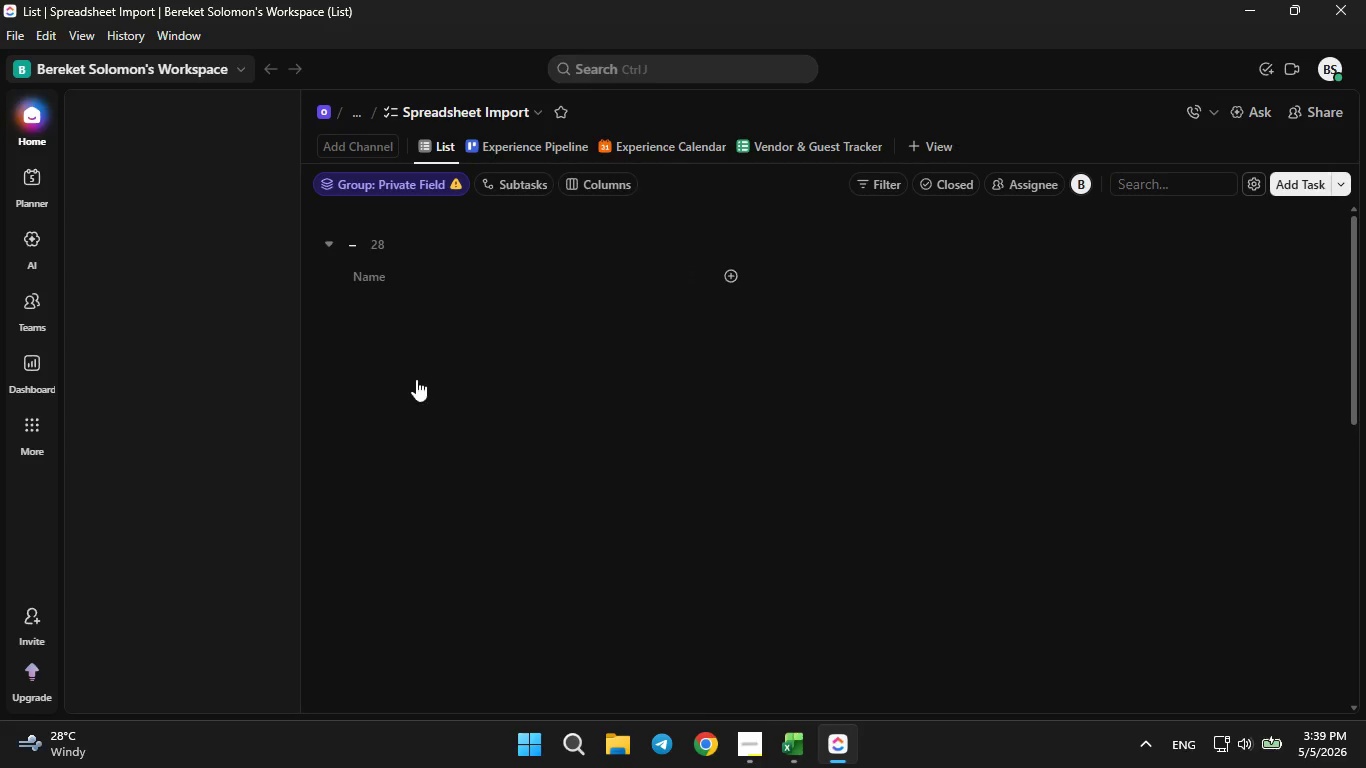 
wait(21.19)
 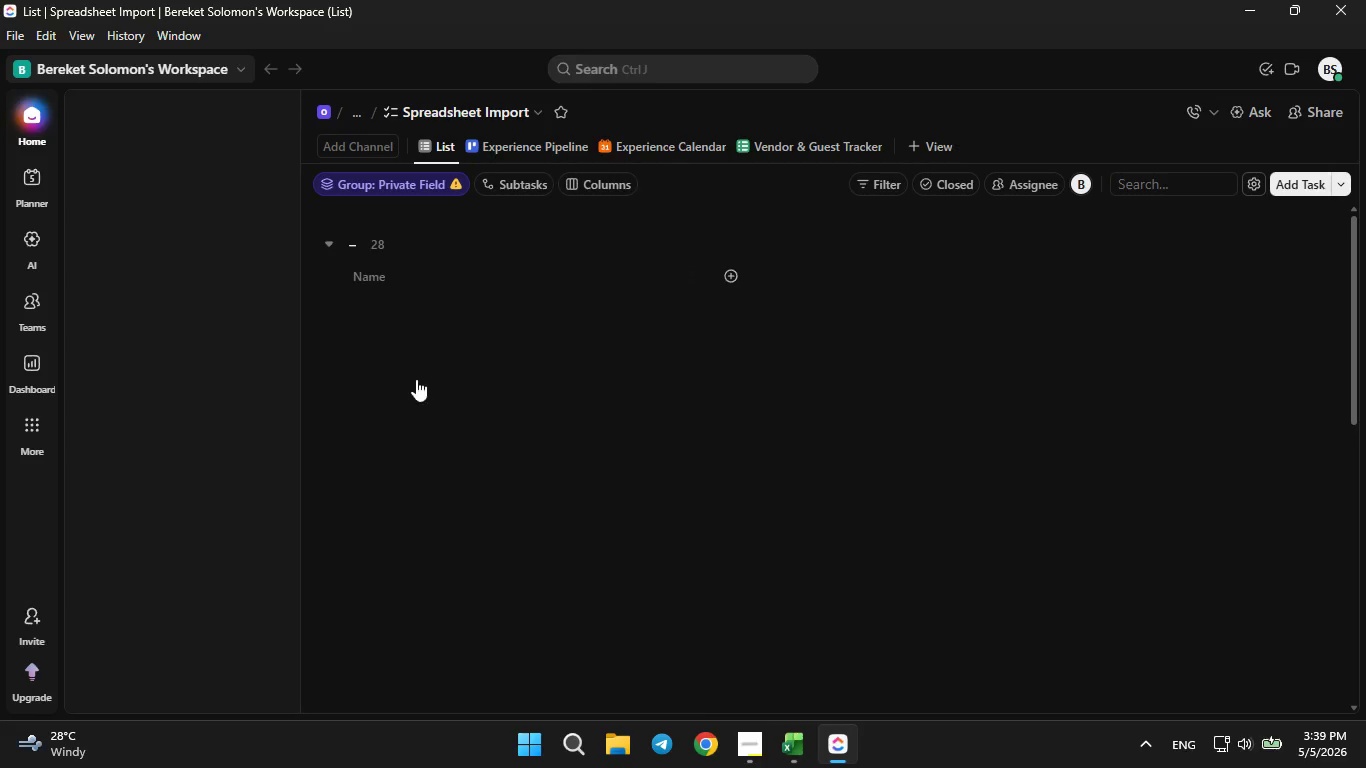 
left_click([1206, 116])
 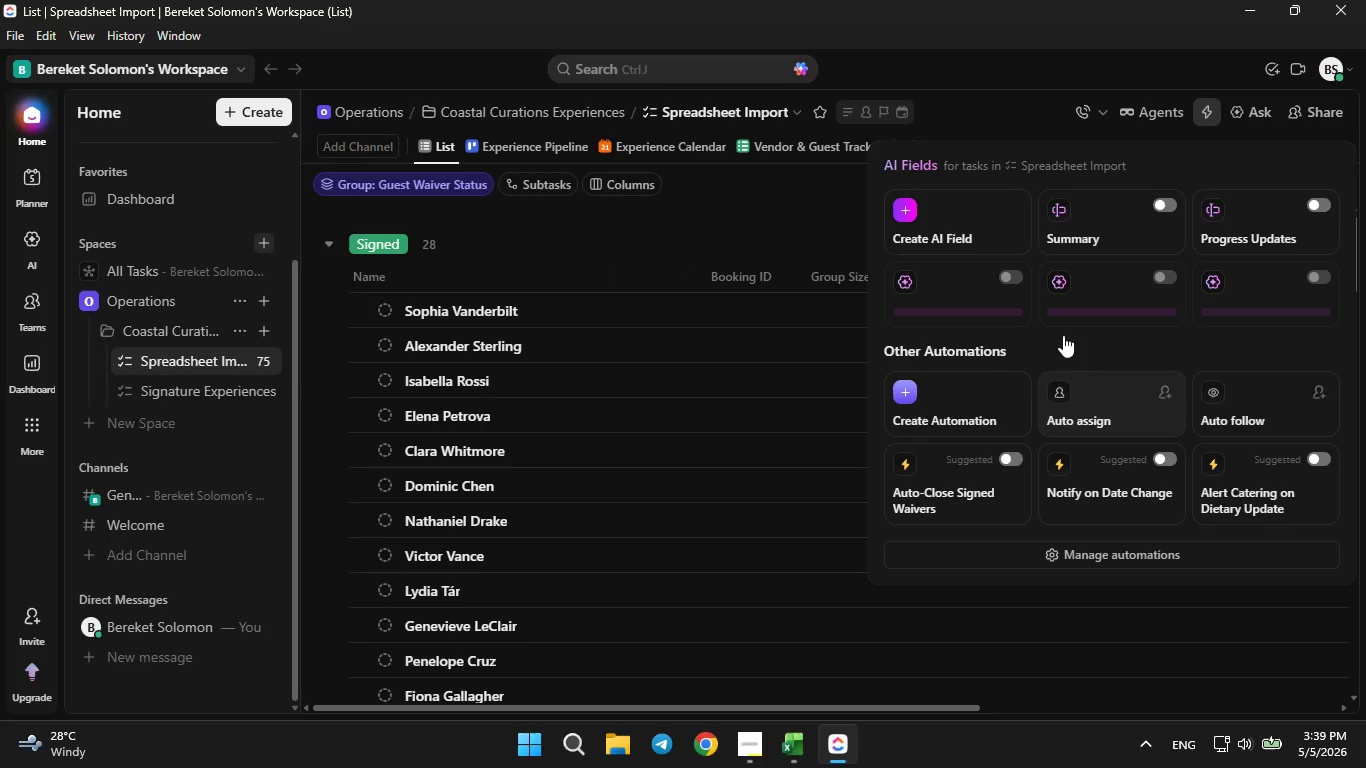 
left_click([970, 404])
 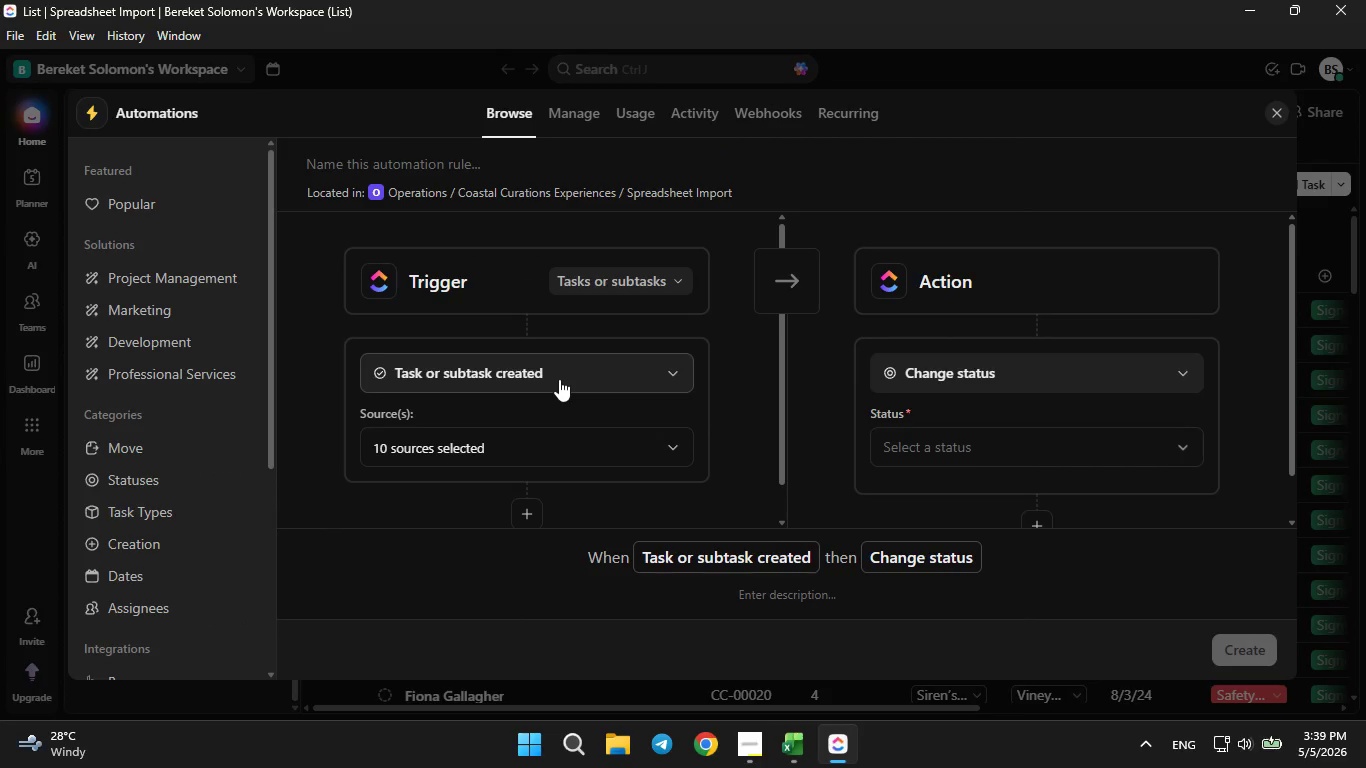 
wait(5.44)
 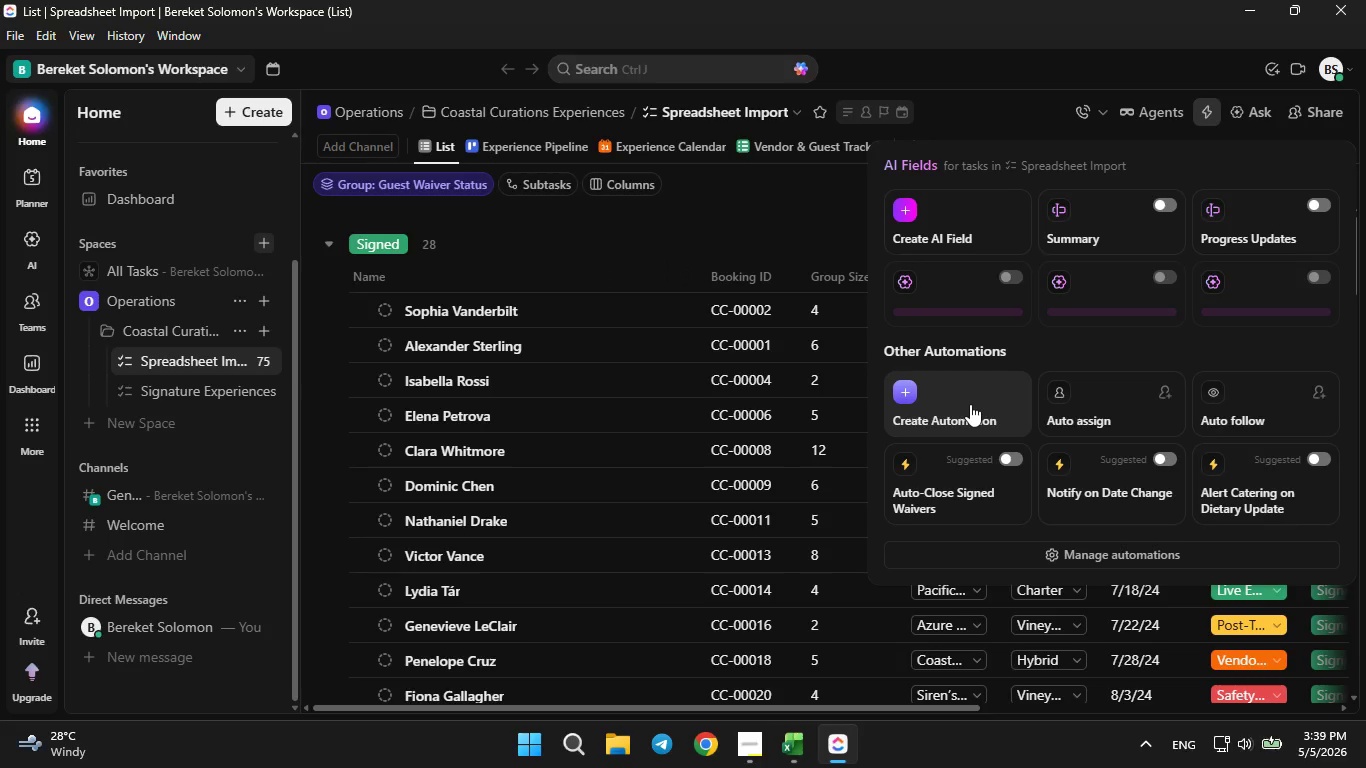 
left_click([560, 379])
 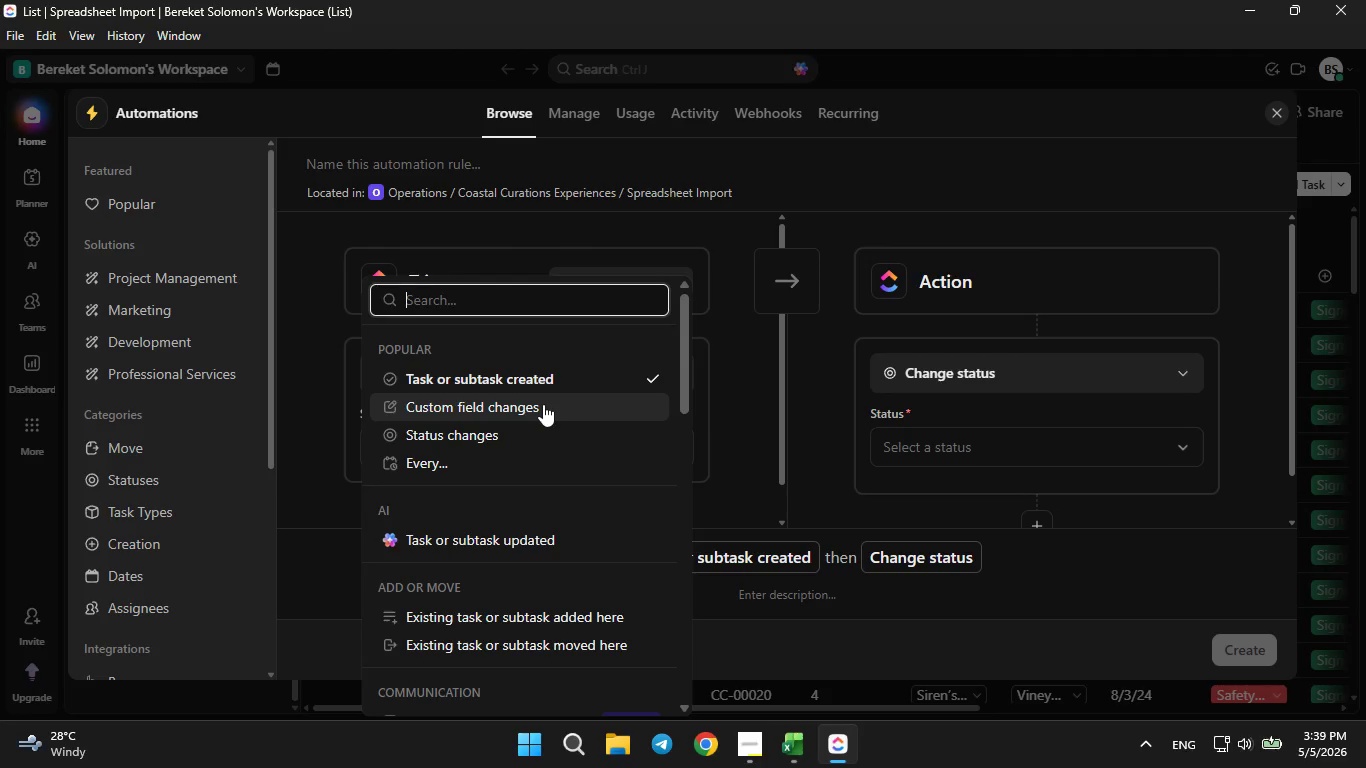 
left_click([543, 404])
 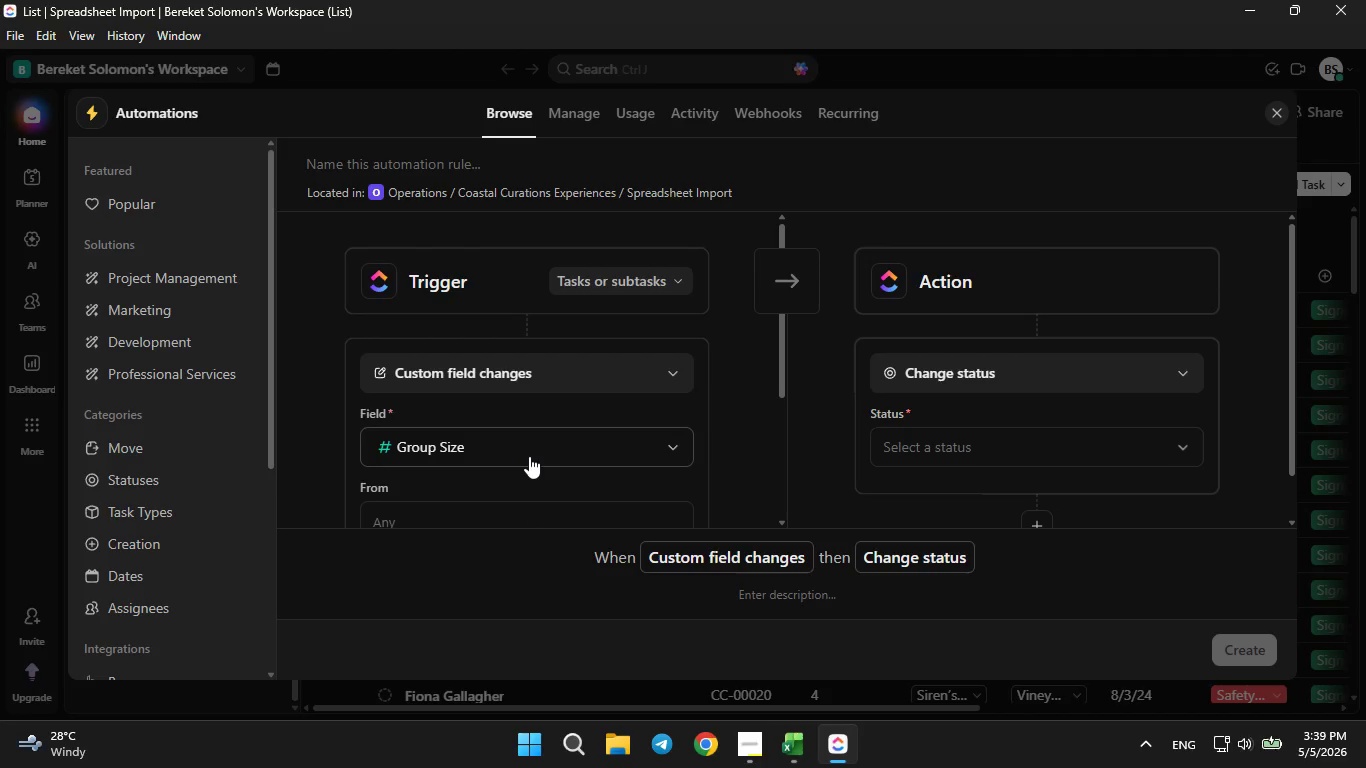 
left_click([529, 456])
 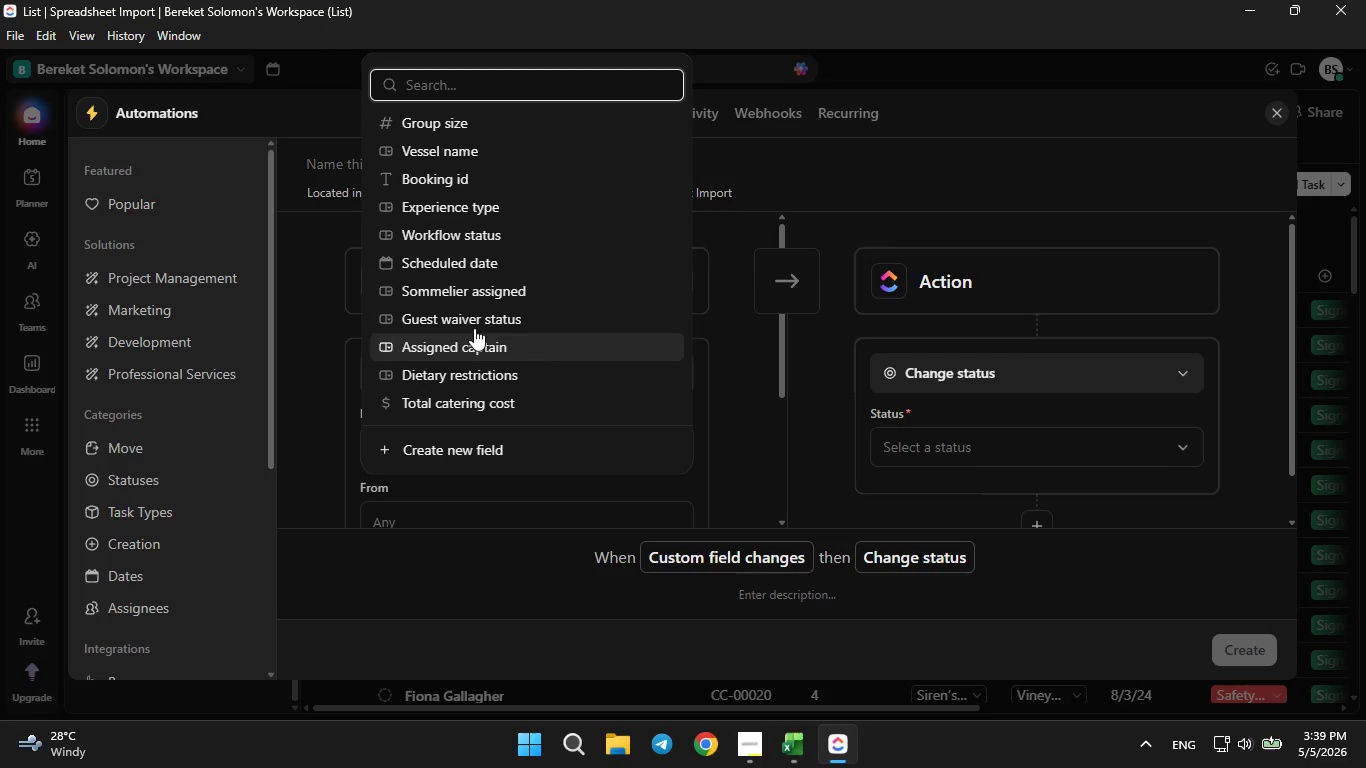 
left_click([466, 242])
 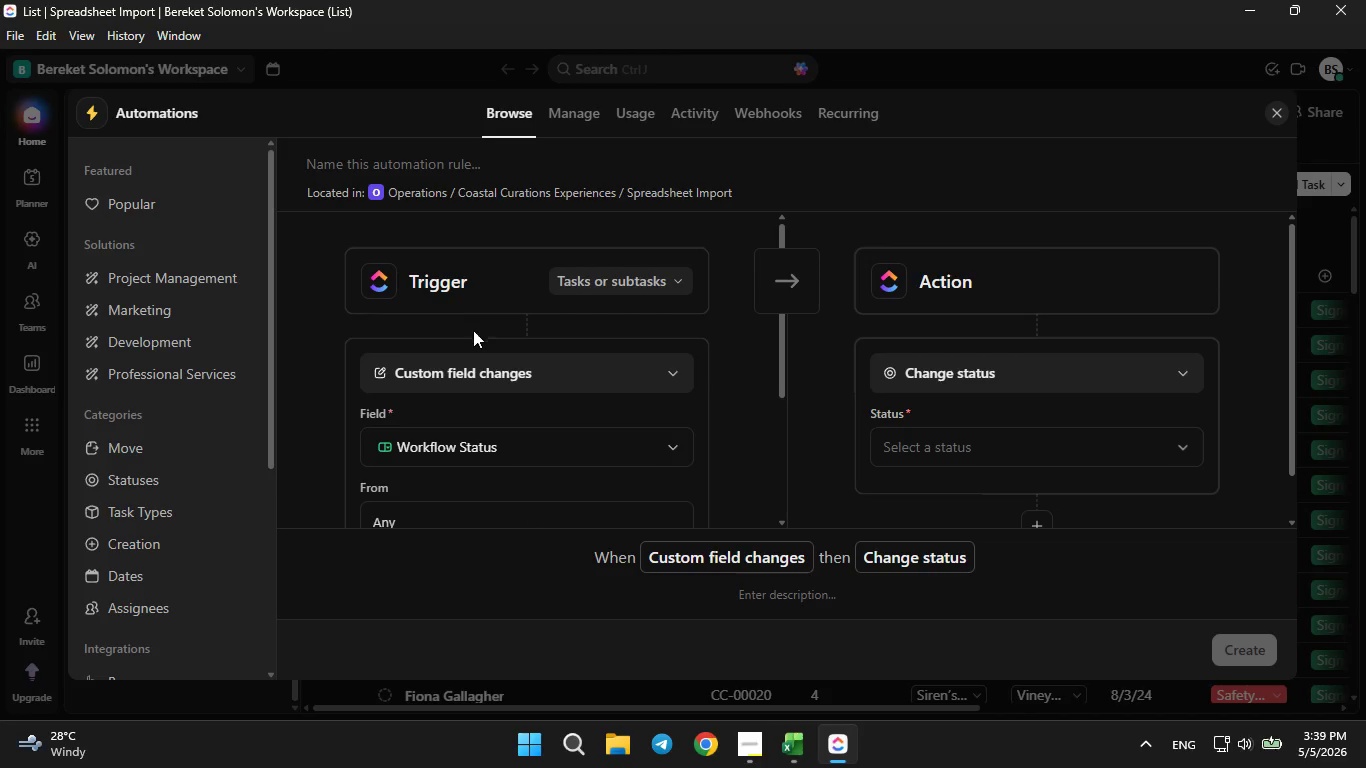 
scroll: coordinate [473, 340], scroll_direction: none, amount: 0.0
 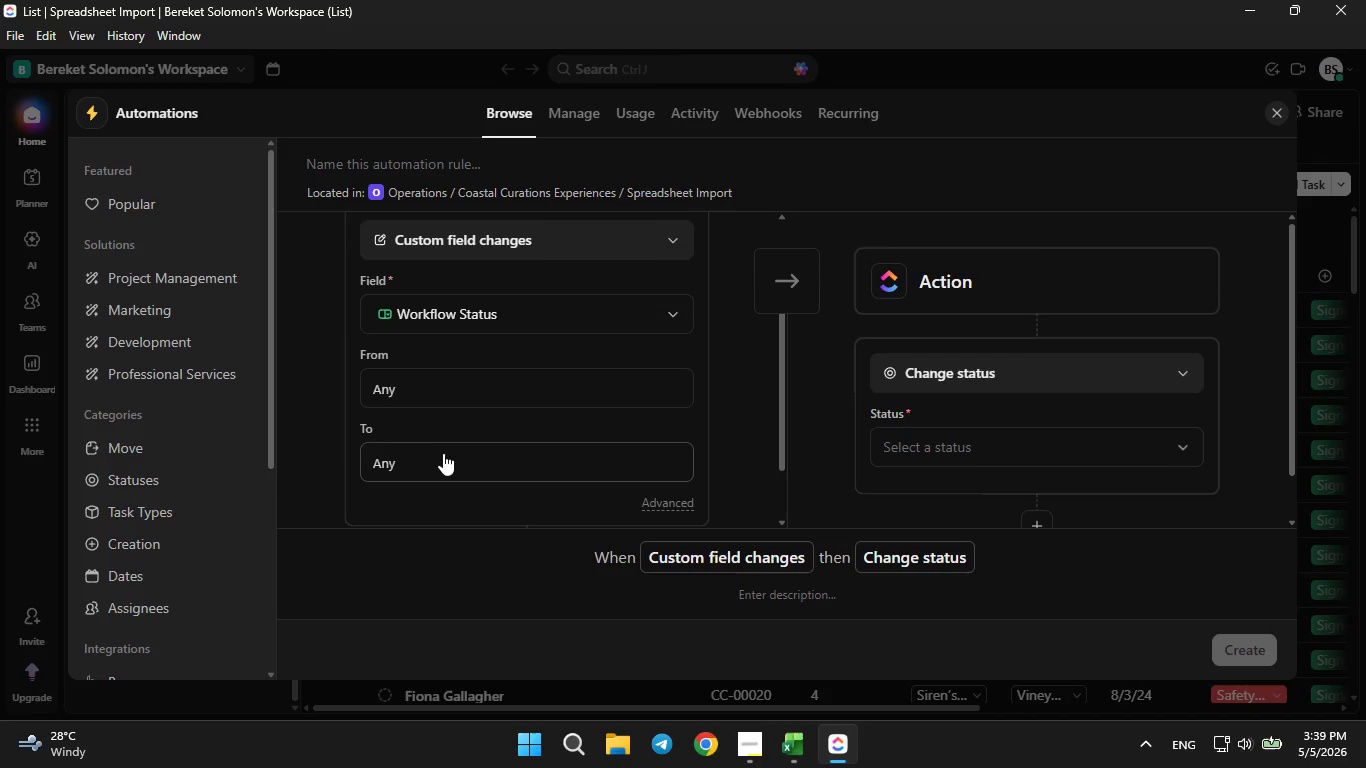 
left_click([443, 459])
 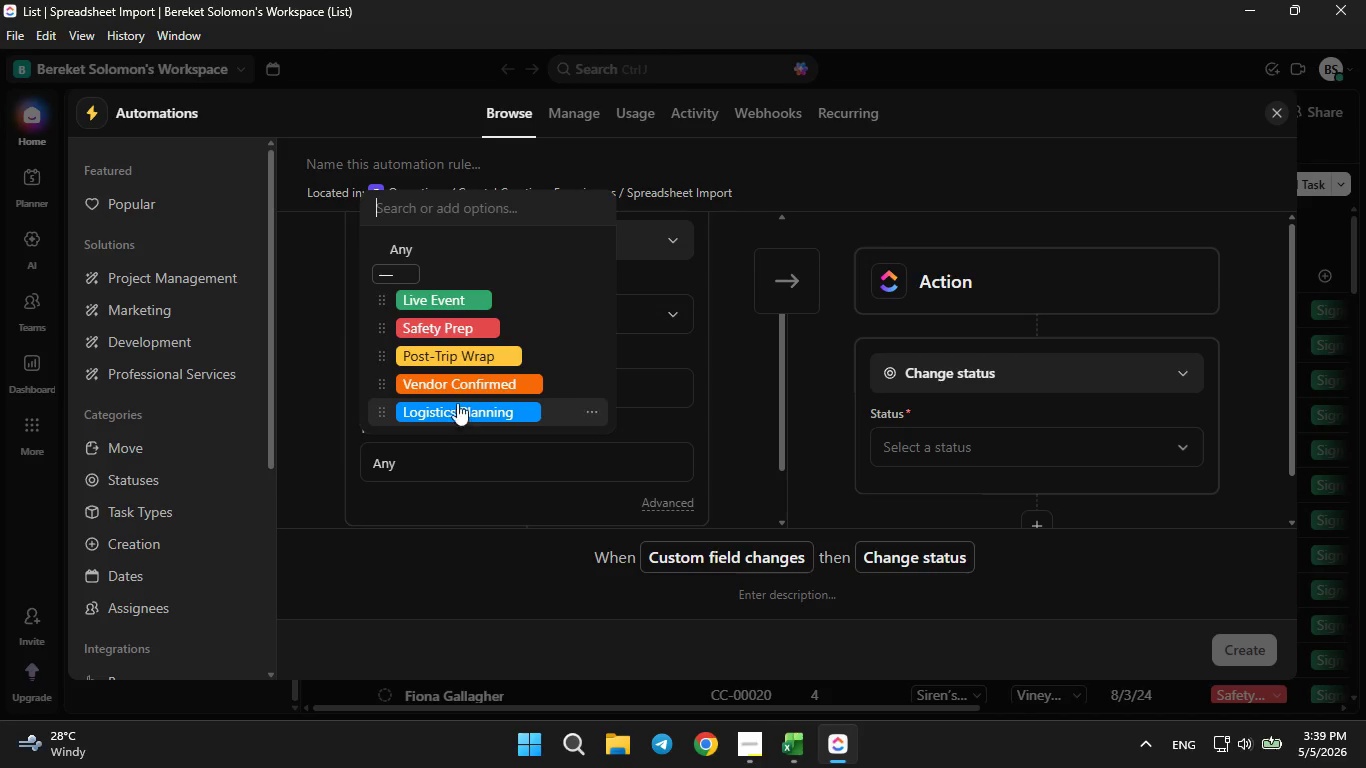 
left_click([461, 386])
 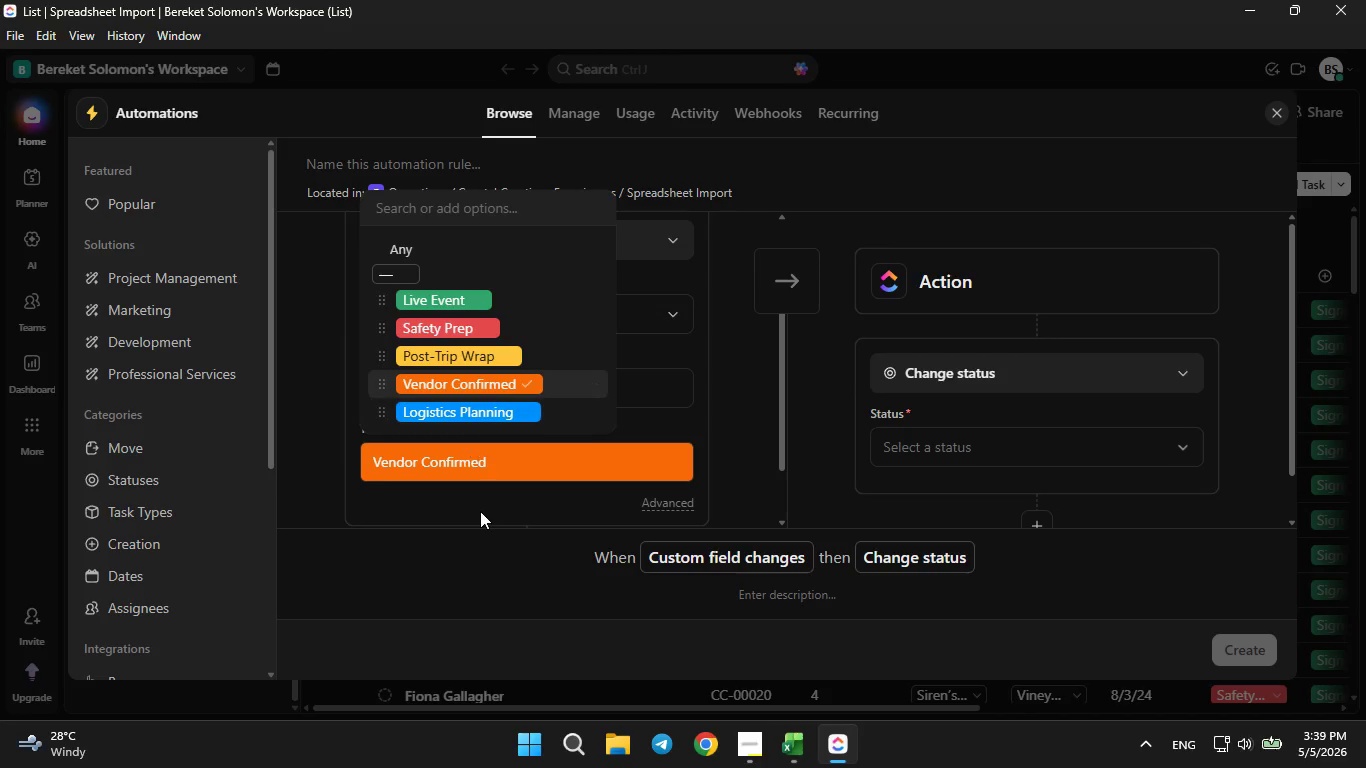 
left_click([480, 511])
 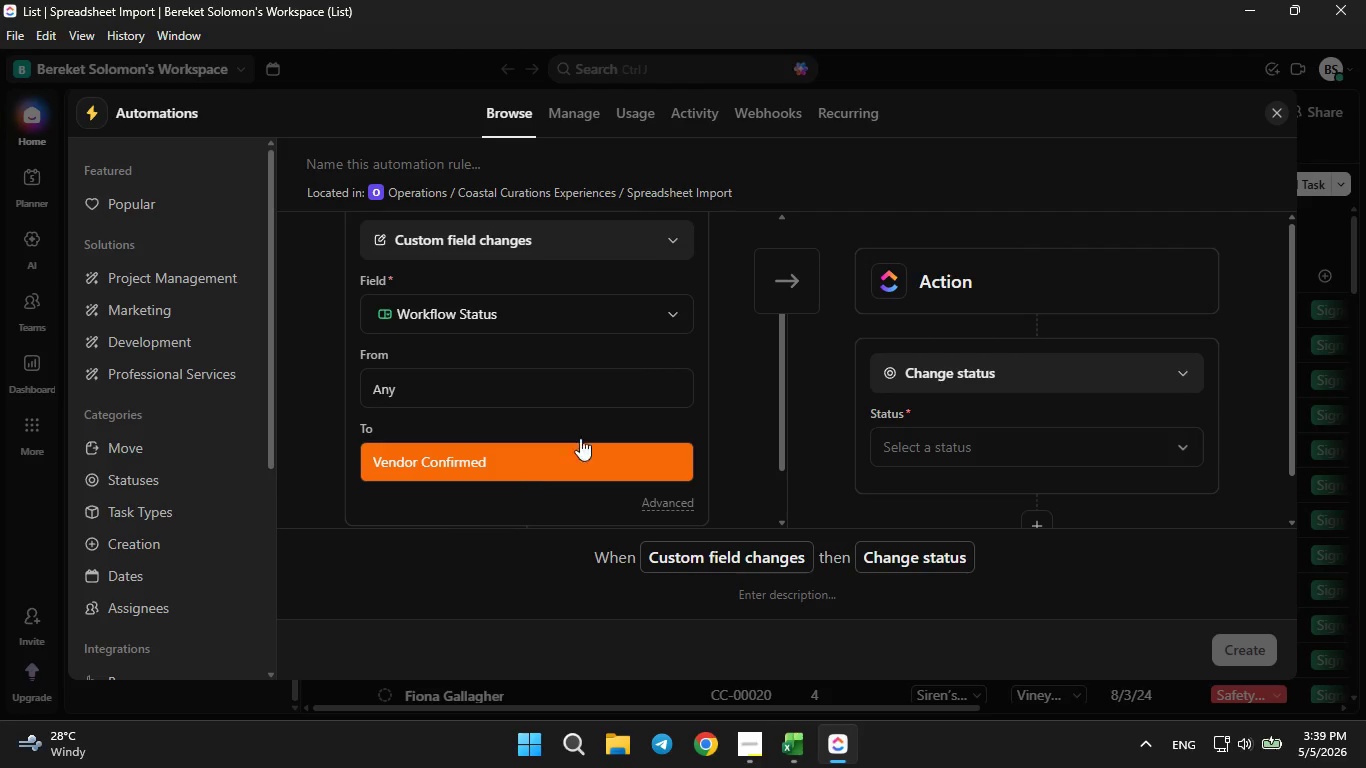 
left_click([977, 369])
 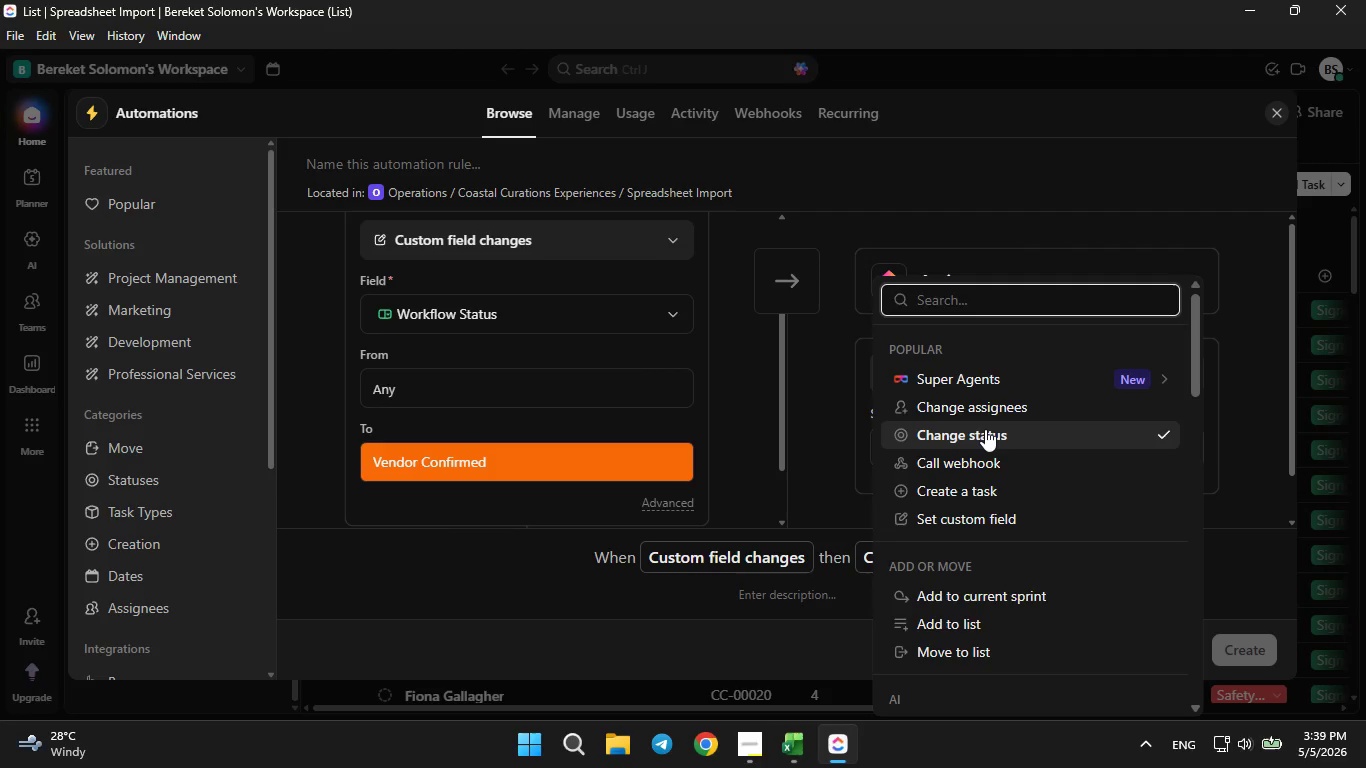 
scroll: coordinate [985, 429], scroll_direction: down, amount: 3.0
 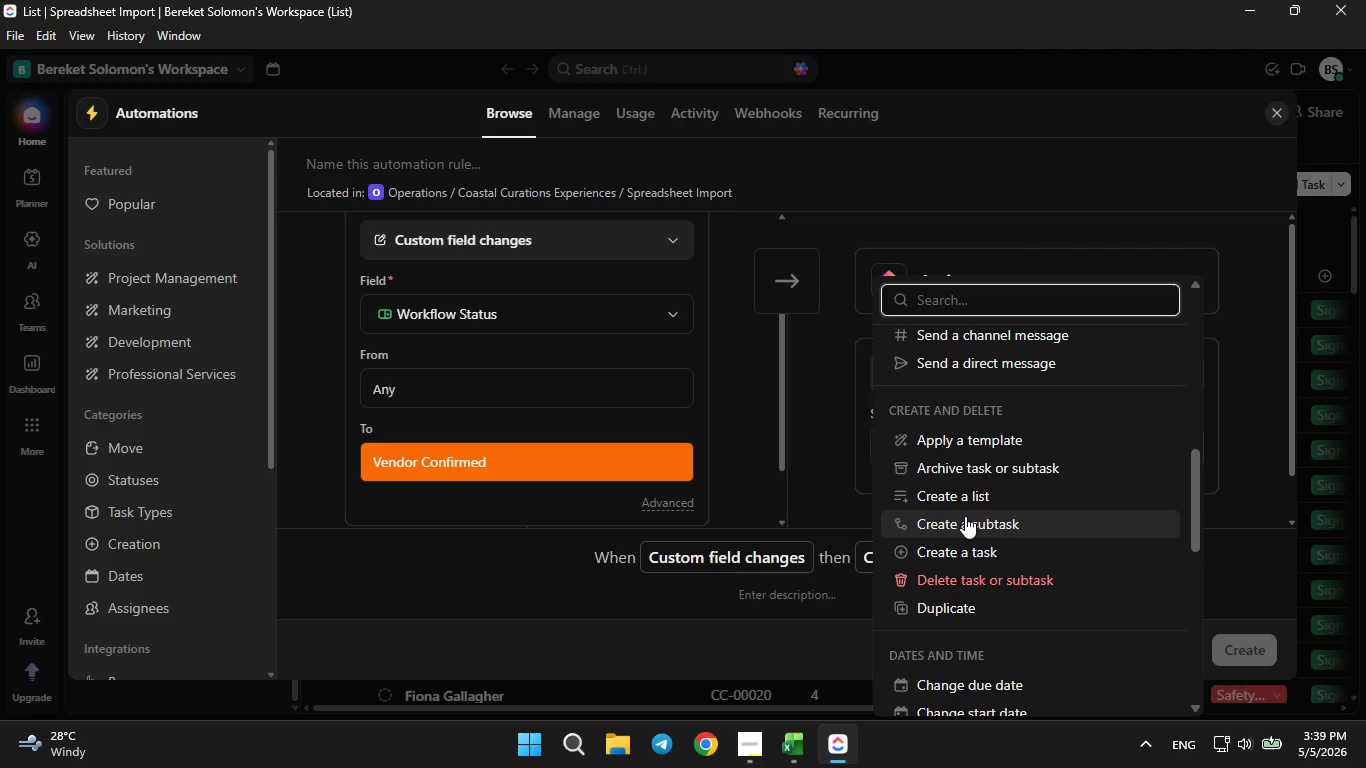 
left_click([963, 516])
 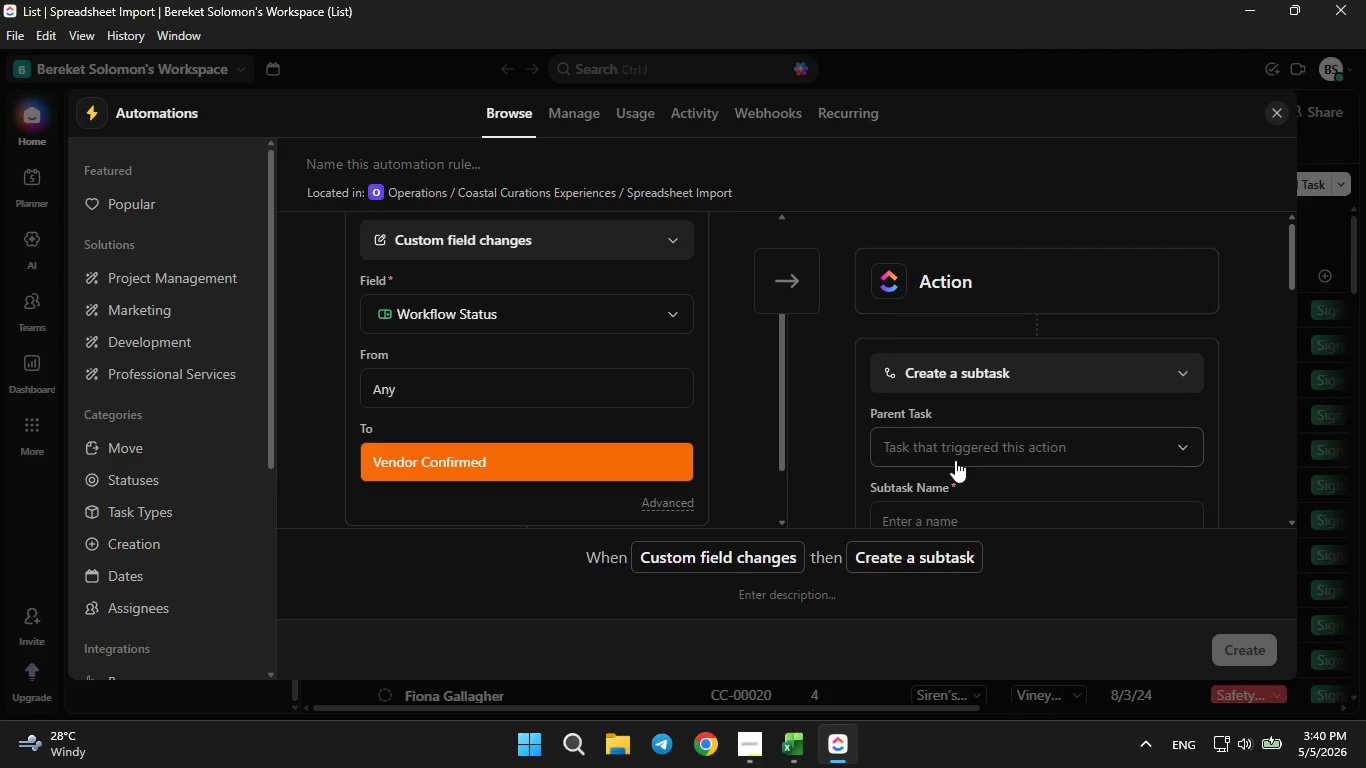 
wait(7.7)
 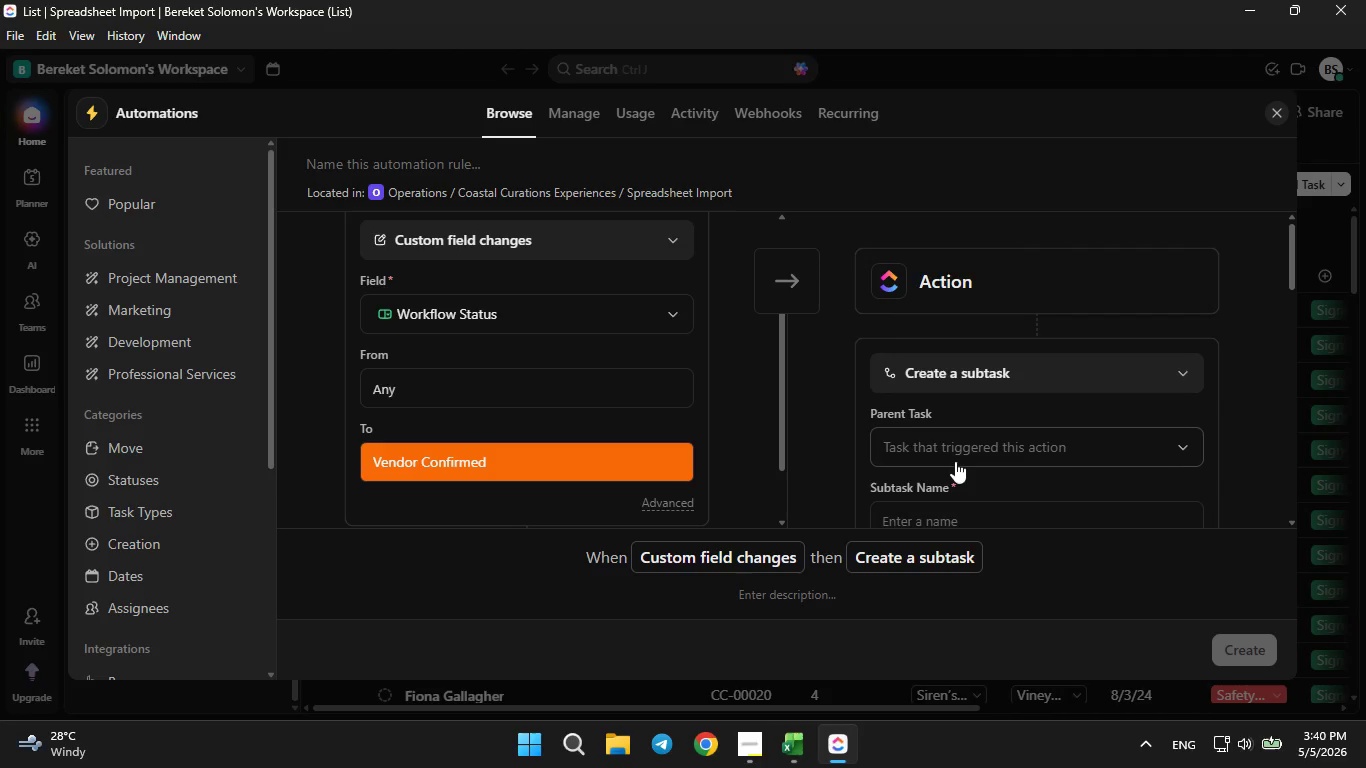 
left_click([975, 444])
 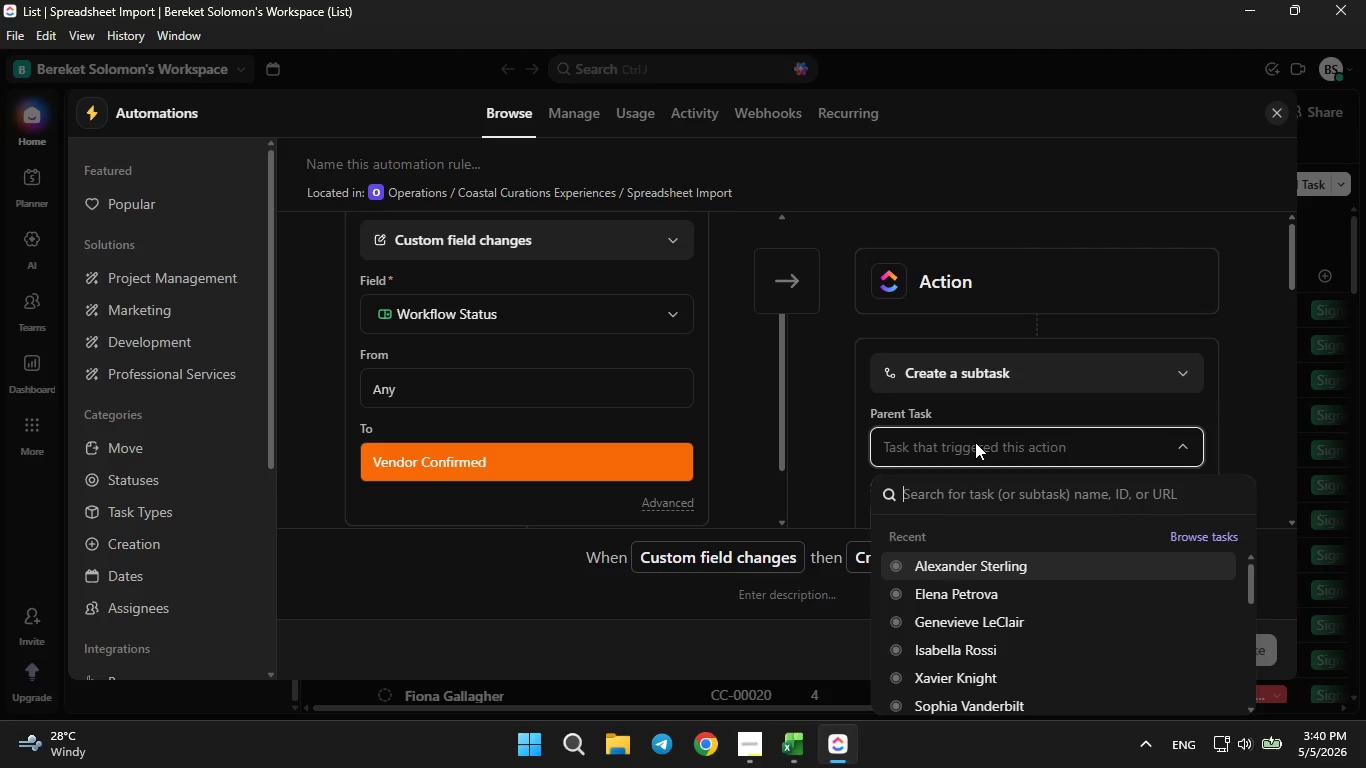 
wait(6.09)
 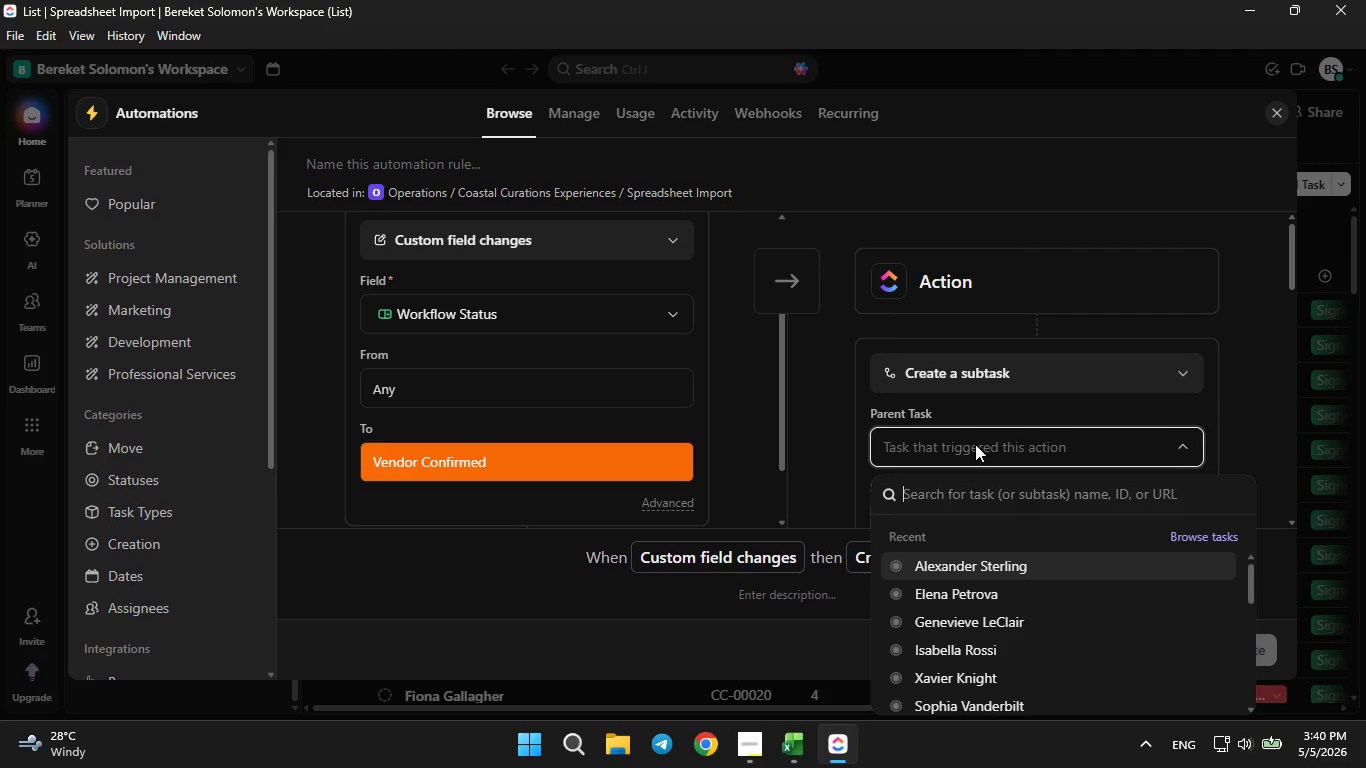 
left_click([975, 442])
 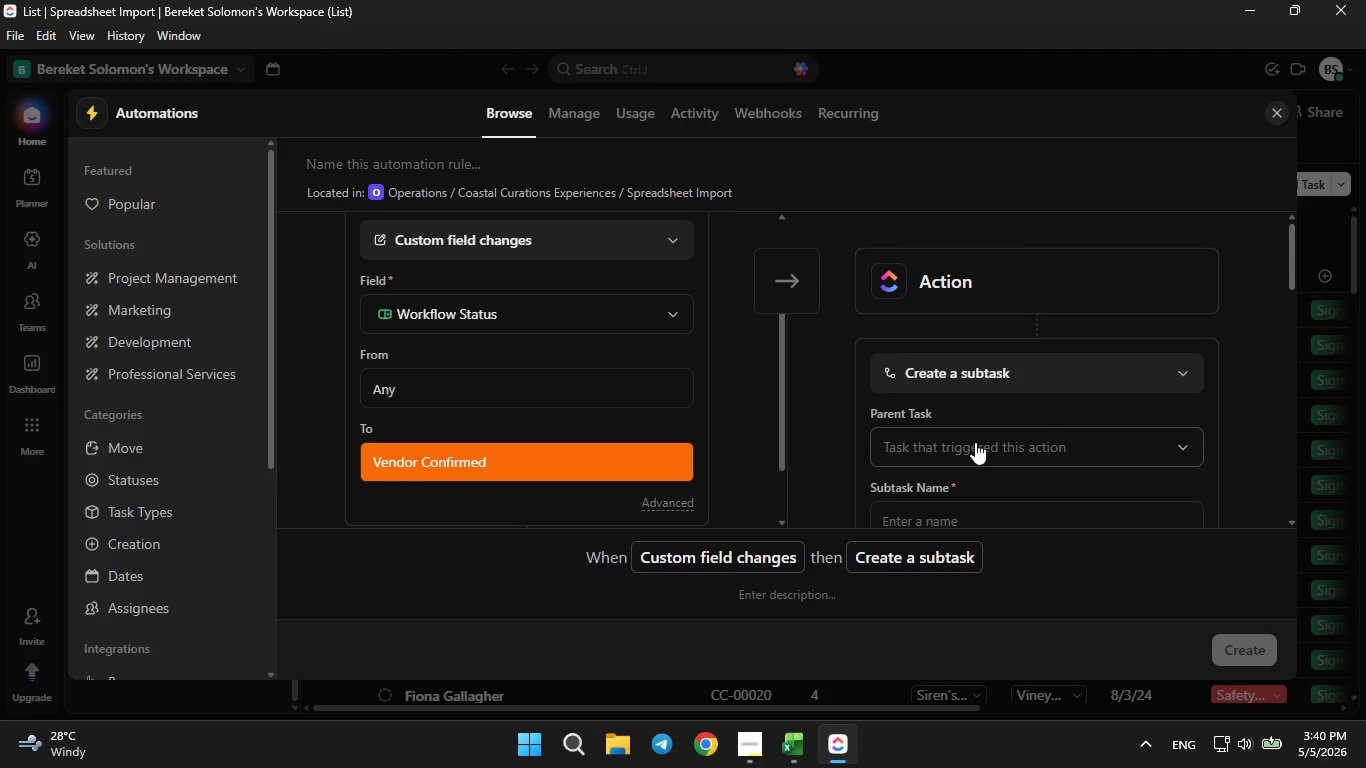 
scroll: coordinate [975, 442], scroll_direction: down, amount: 1.0
 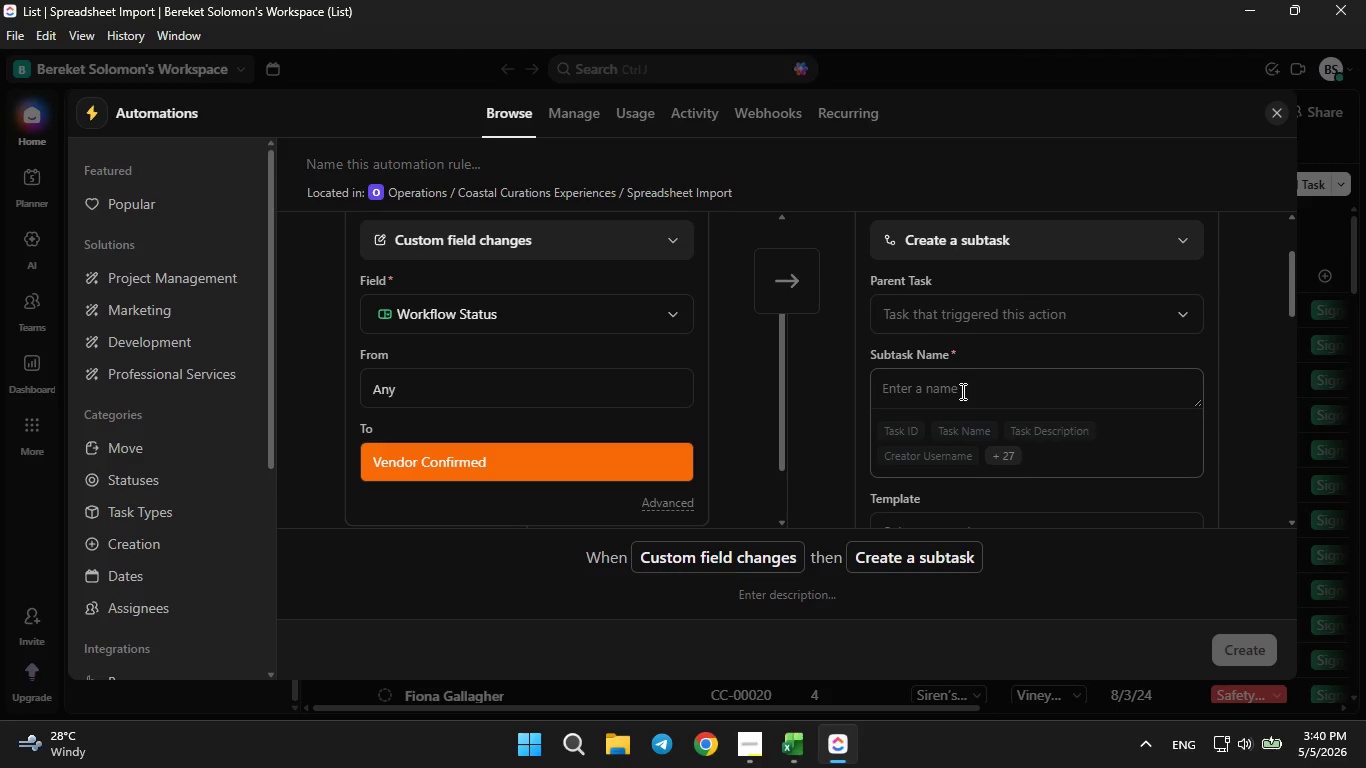 
left_click([961, 391])
 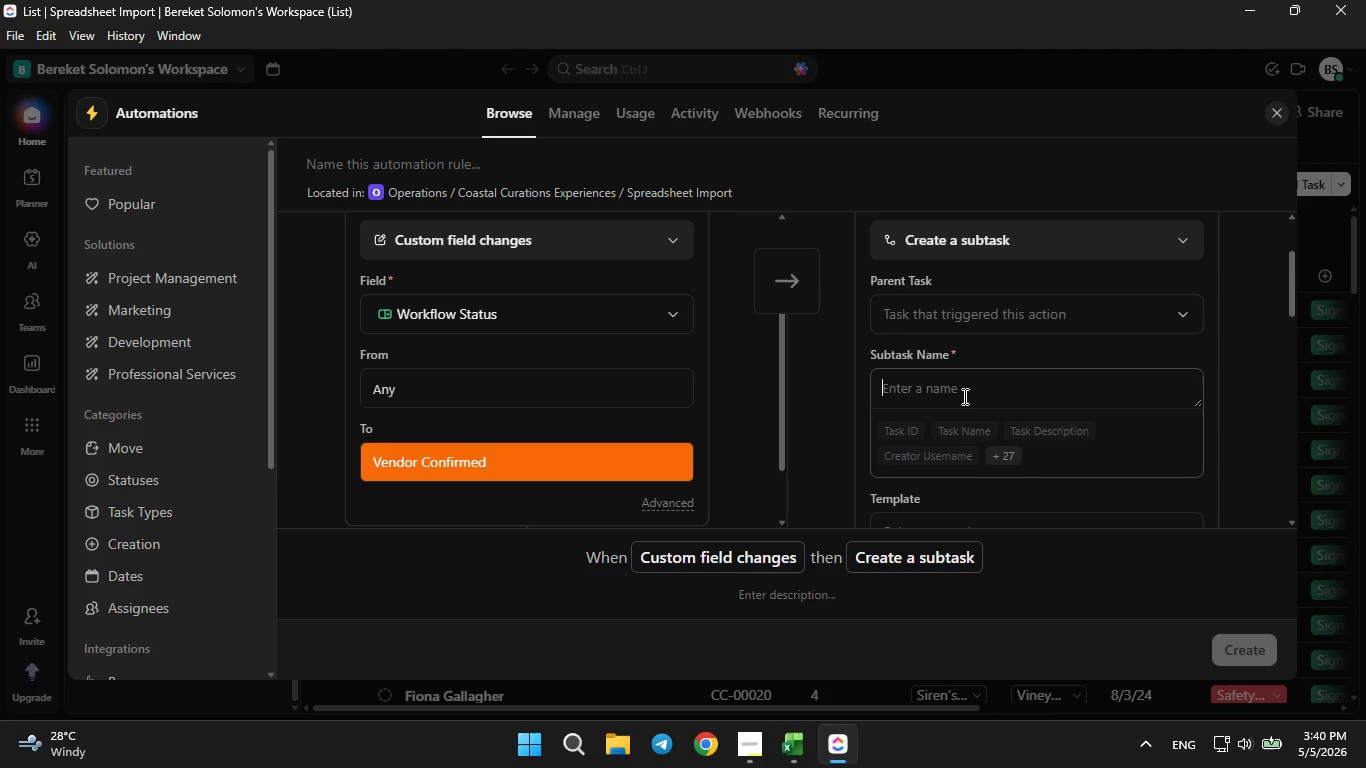 
type(Send Guest Liability Waivers)
 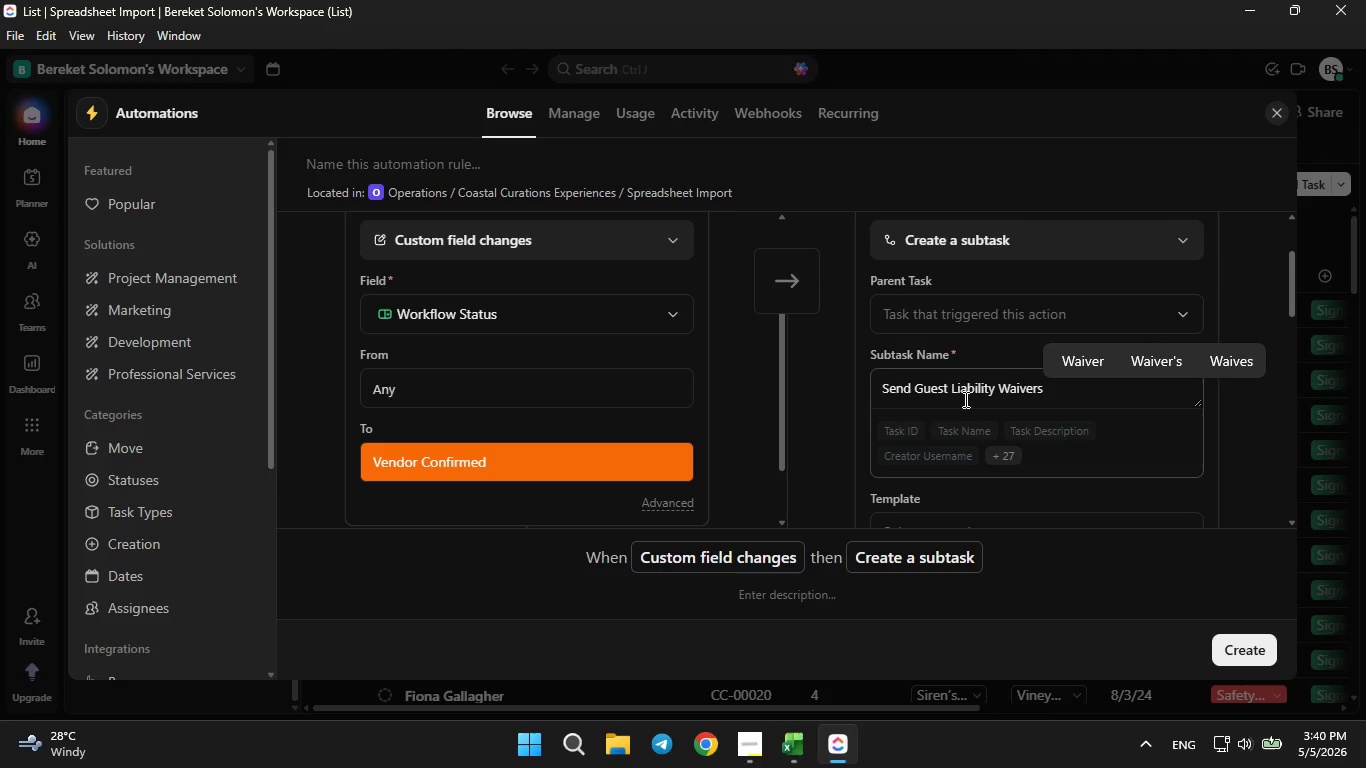 
scroll: coordinate [971, 402], scroll_direction: down, amount: 4.0
 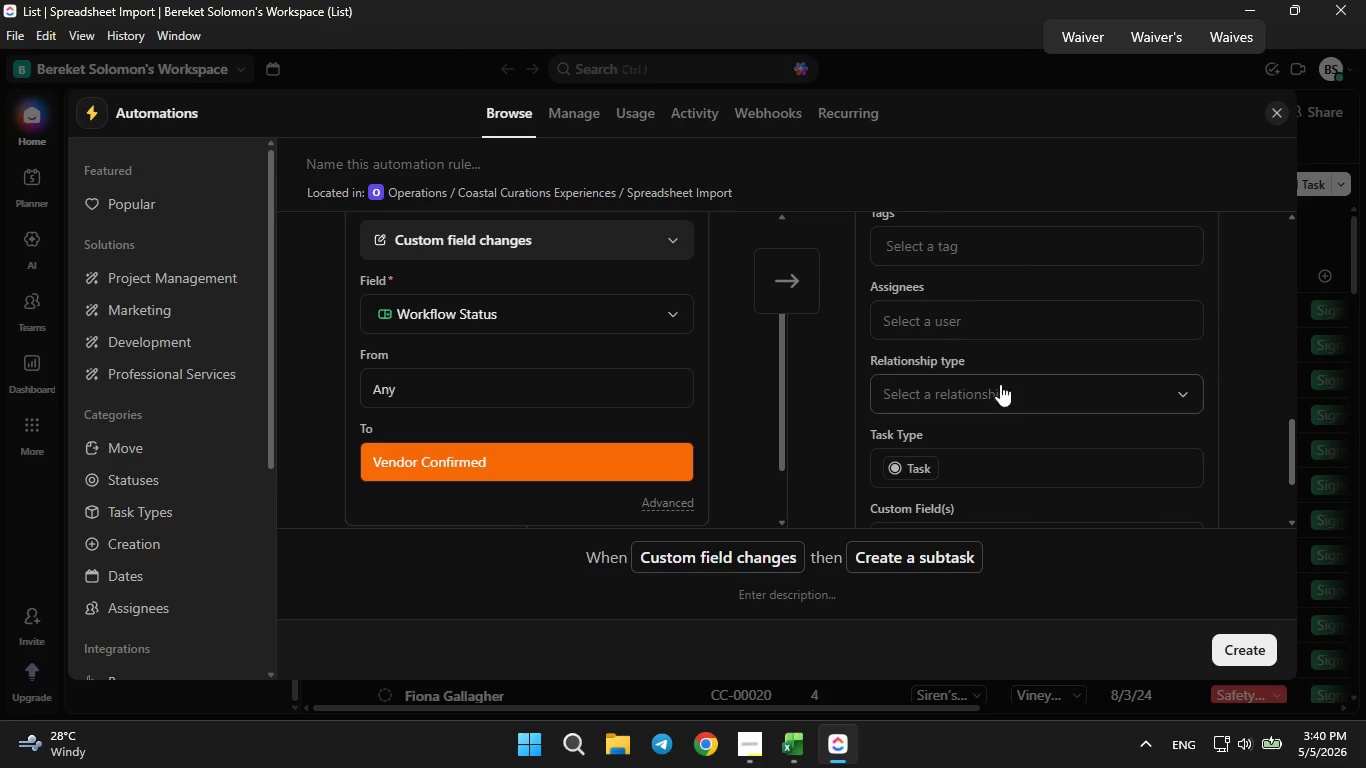 
left_click([1043, 334])
 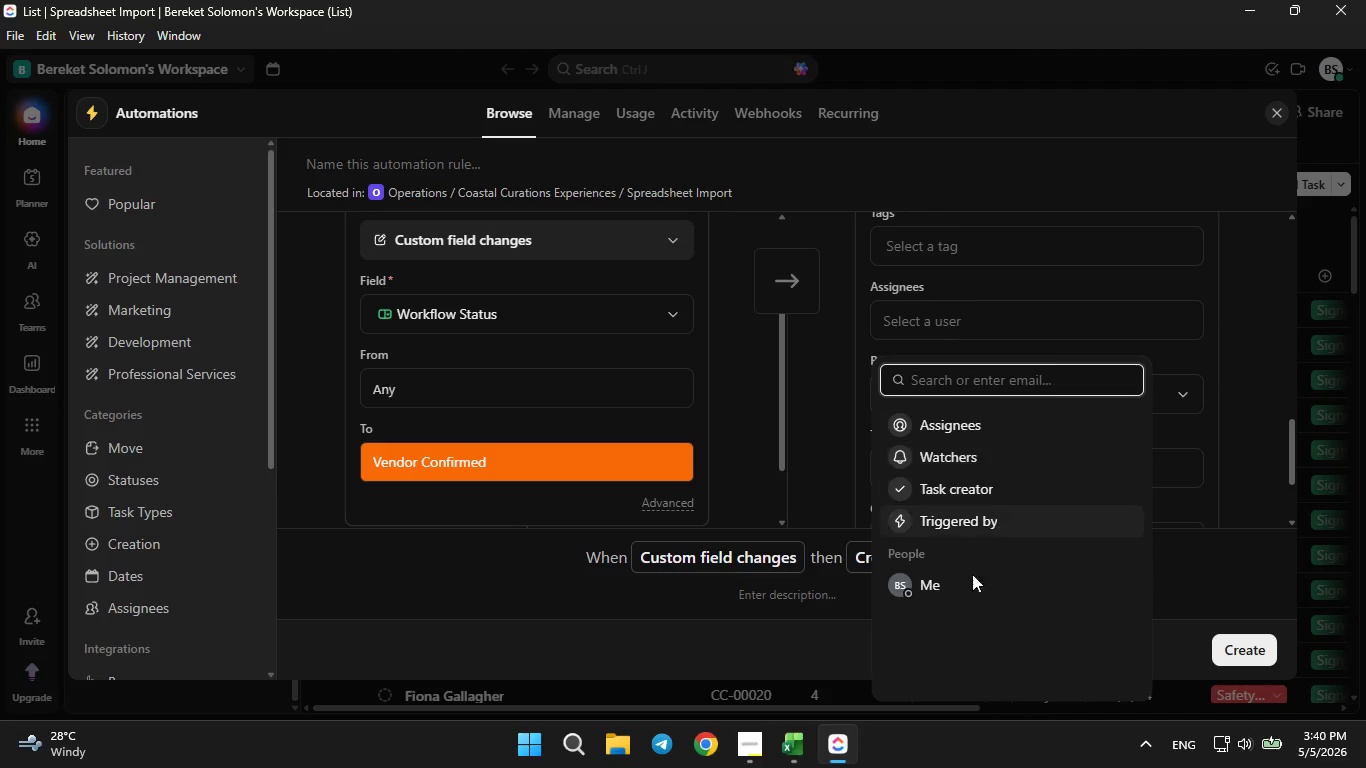 
left_click([964, 585])
 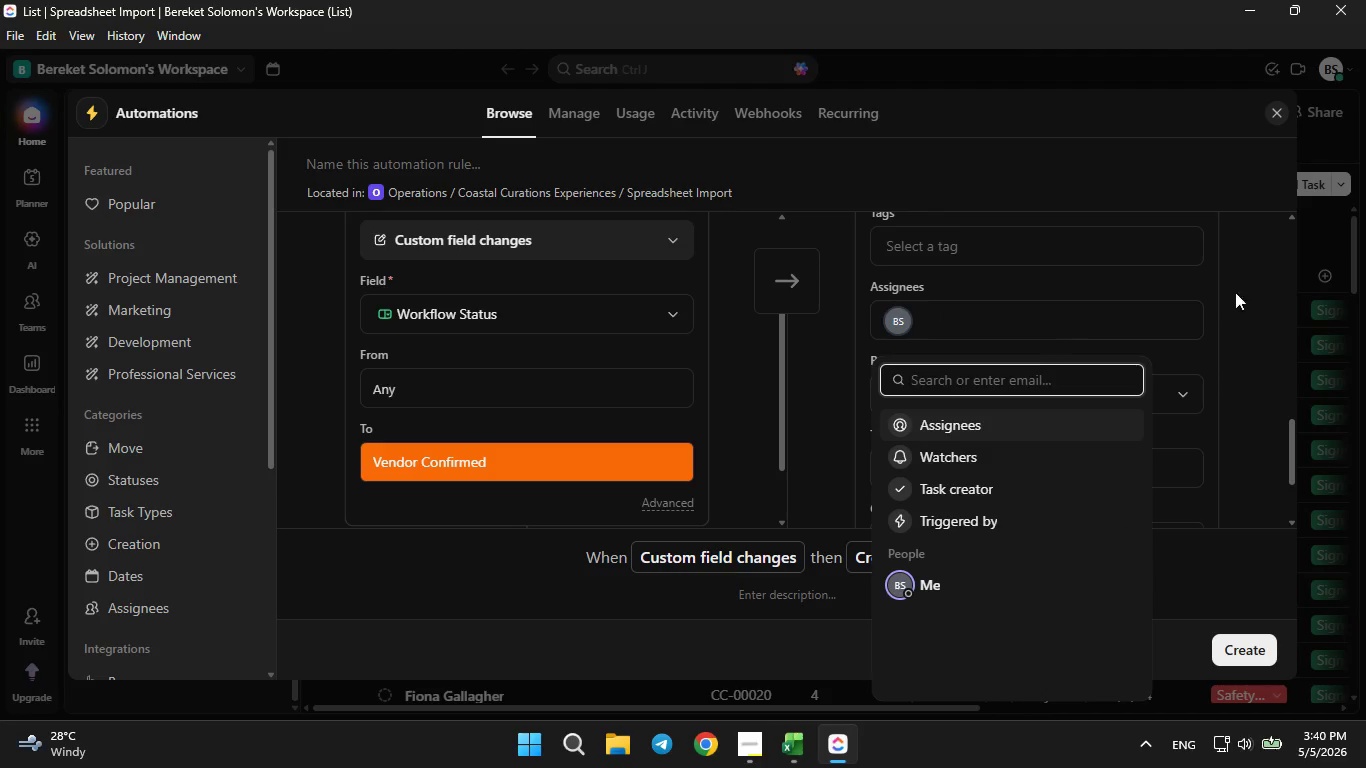 
left_click([1253, 292])
 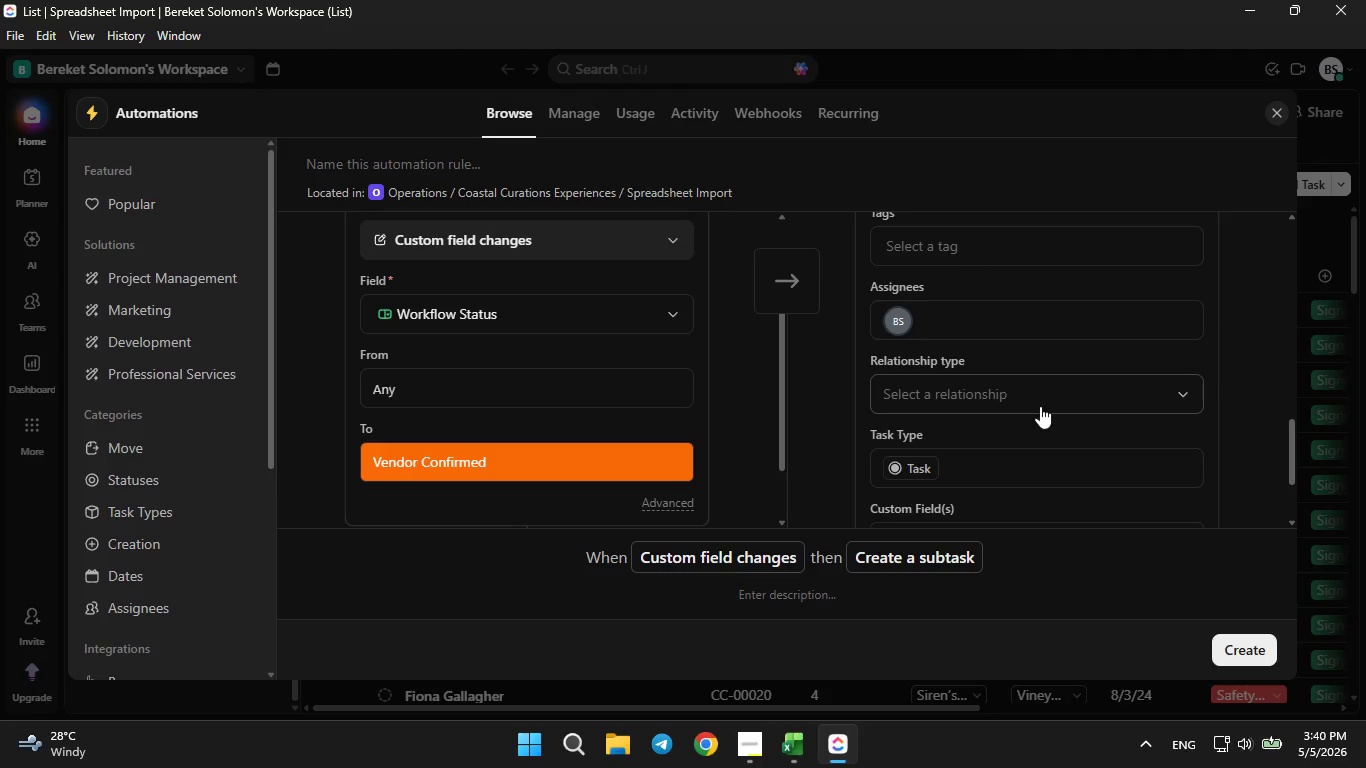 
scroll: coordinate [1020, 412], scroll_direction: down, amount: 1.0
 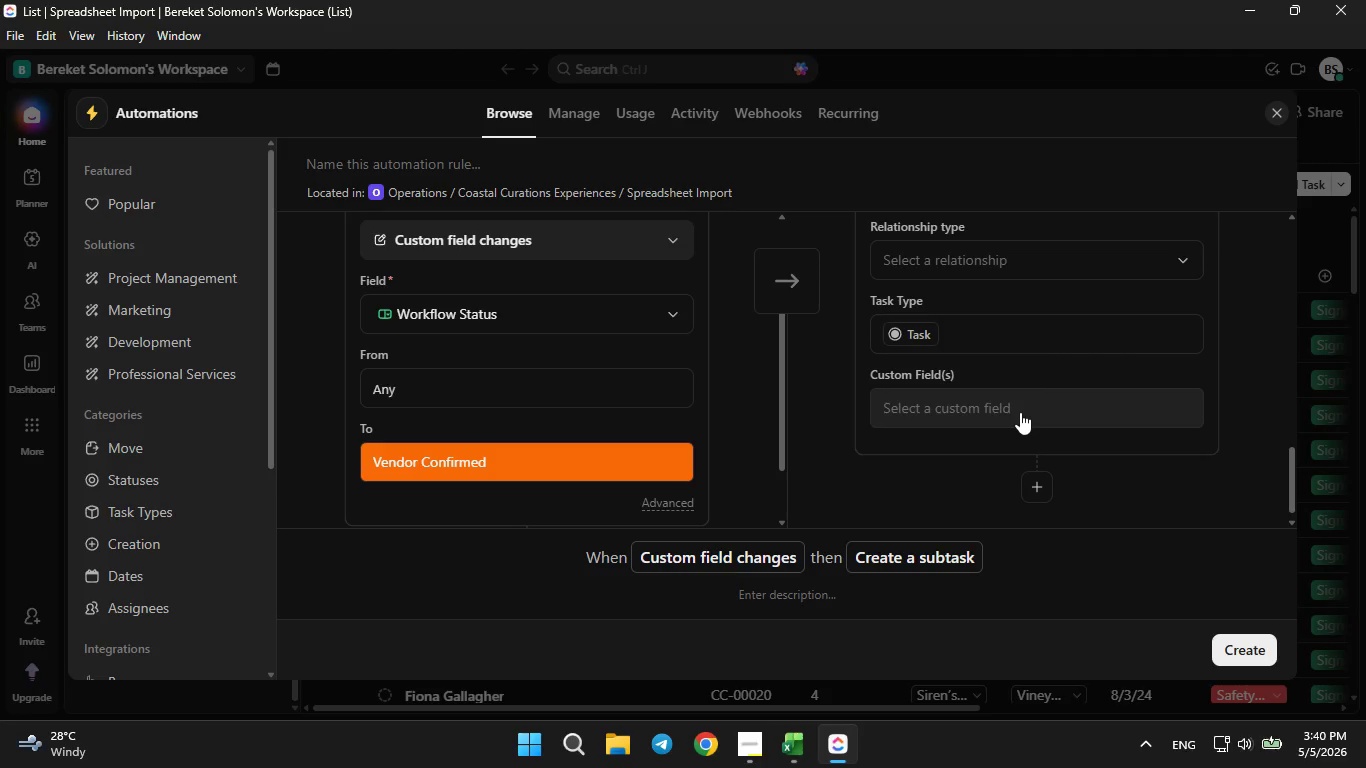 
scroll: coordinate [1020, 412], scroll_direction: up, amount: 1.0
 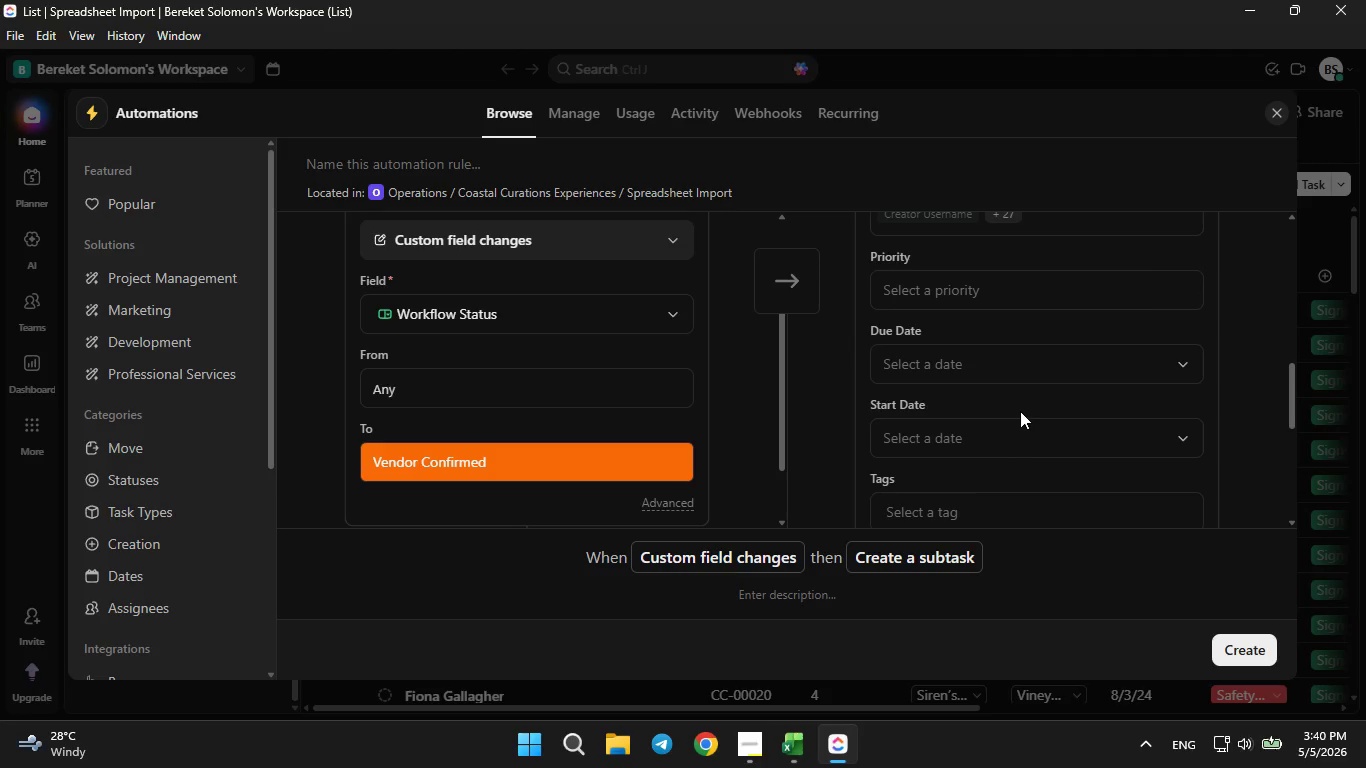 
left_click([997, 377])
 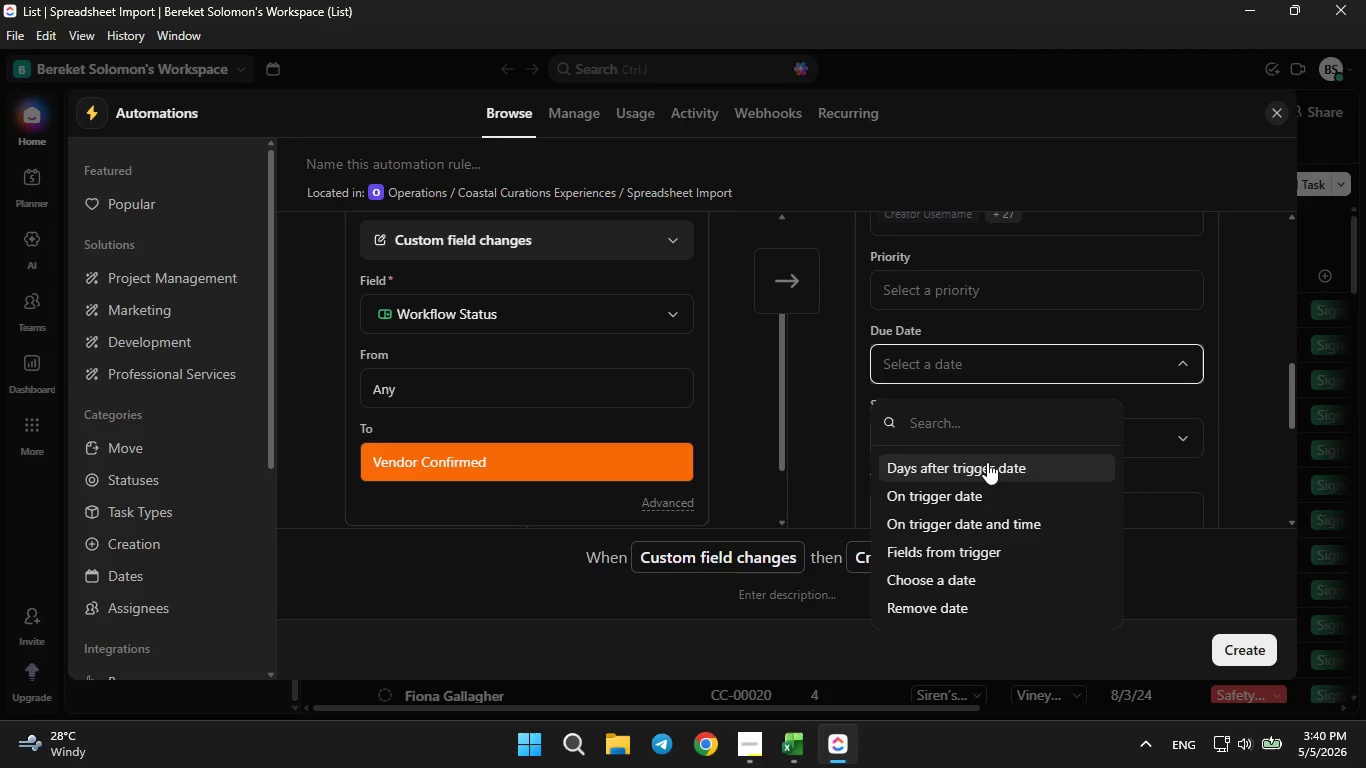 
wait(5.83)
 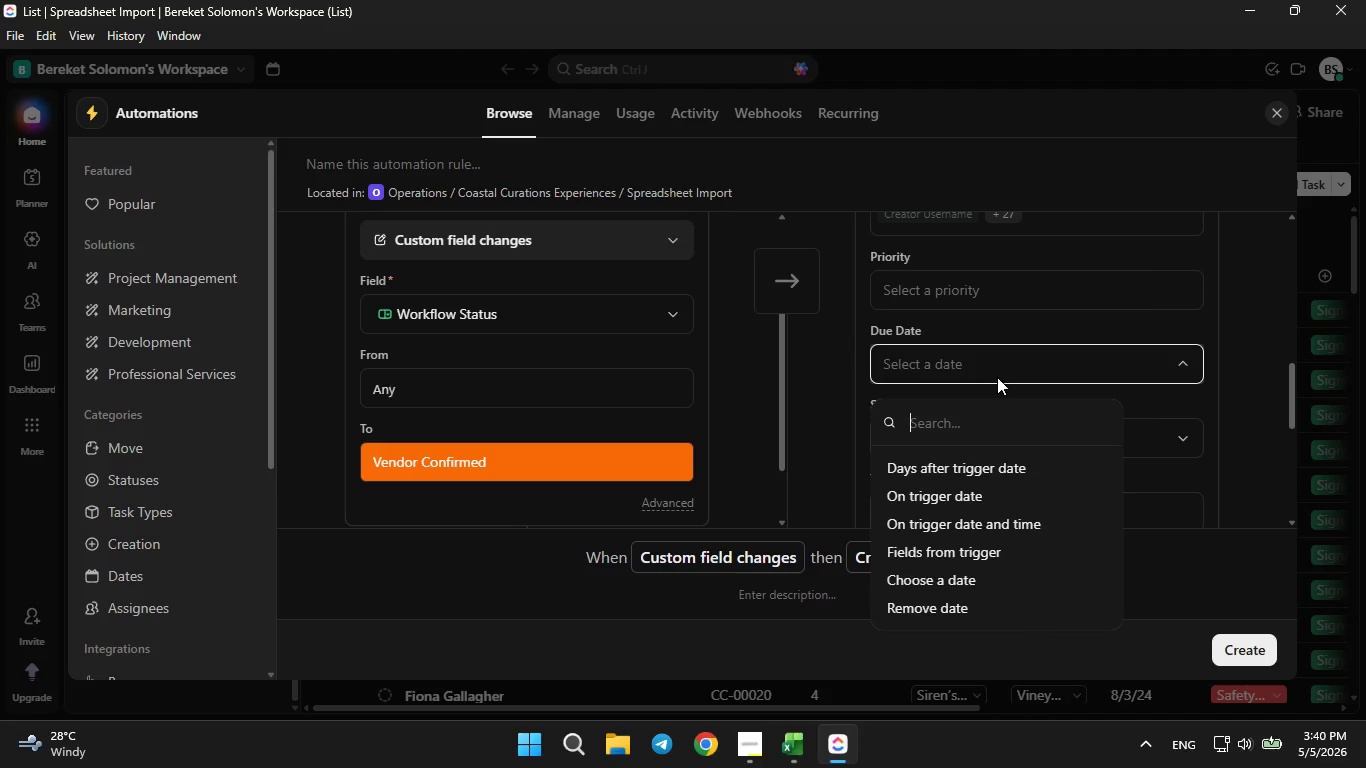 
left_click([987, 462])
 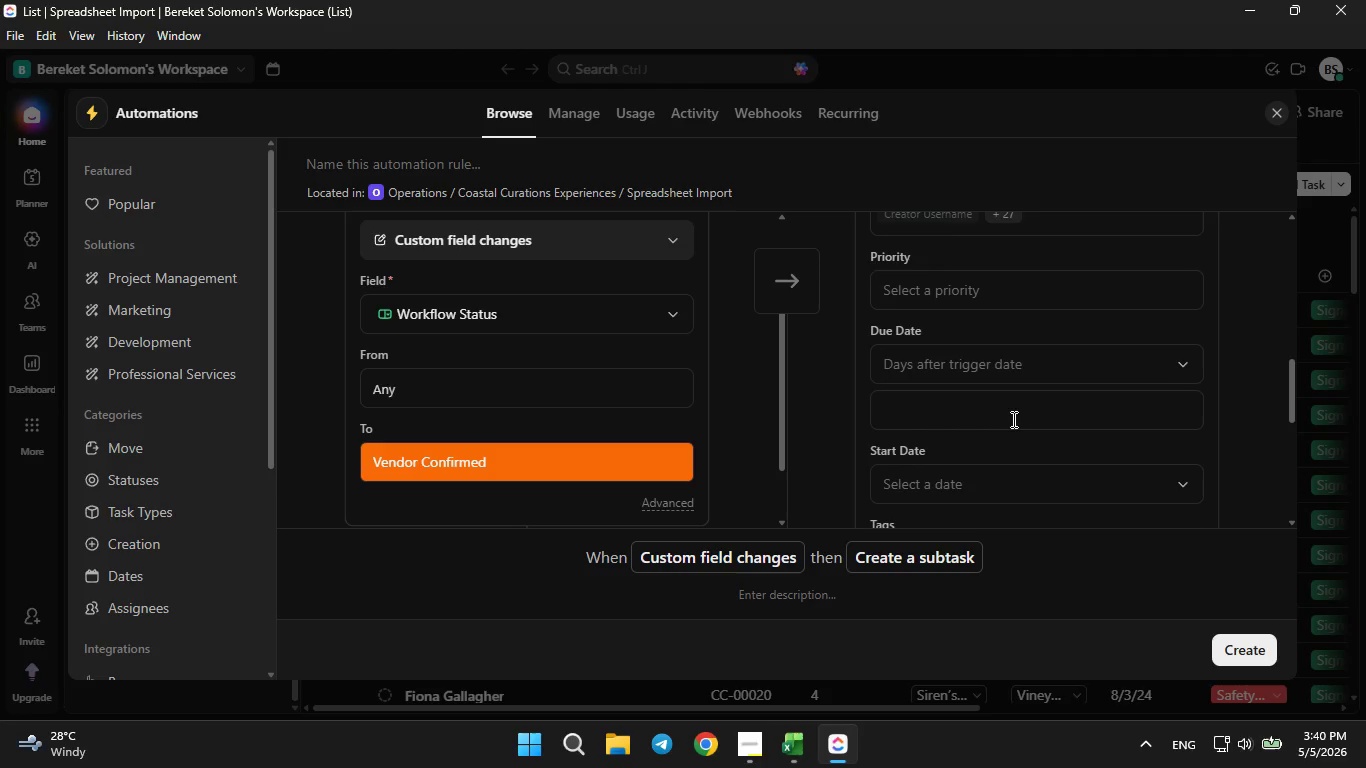 
scroll: coordinate [1012, 421], scroll_direction: up, amount: 1.0
 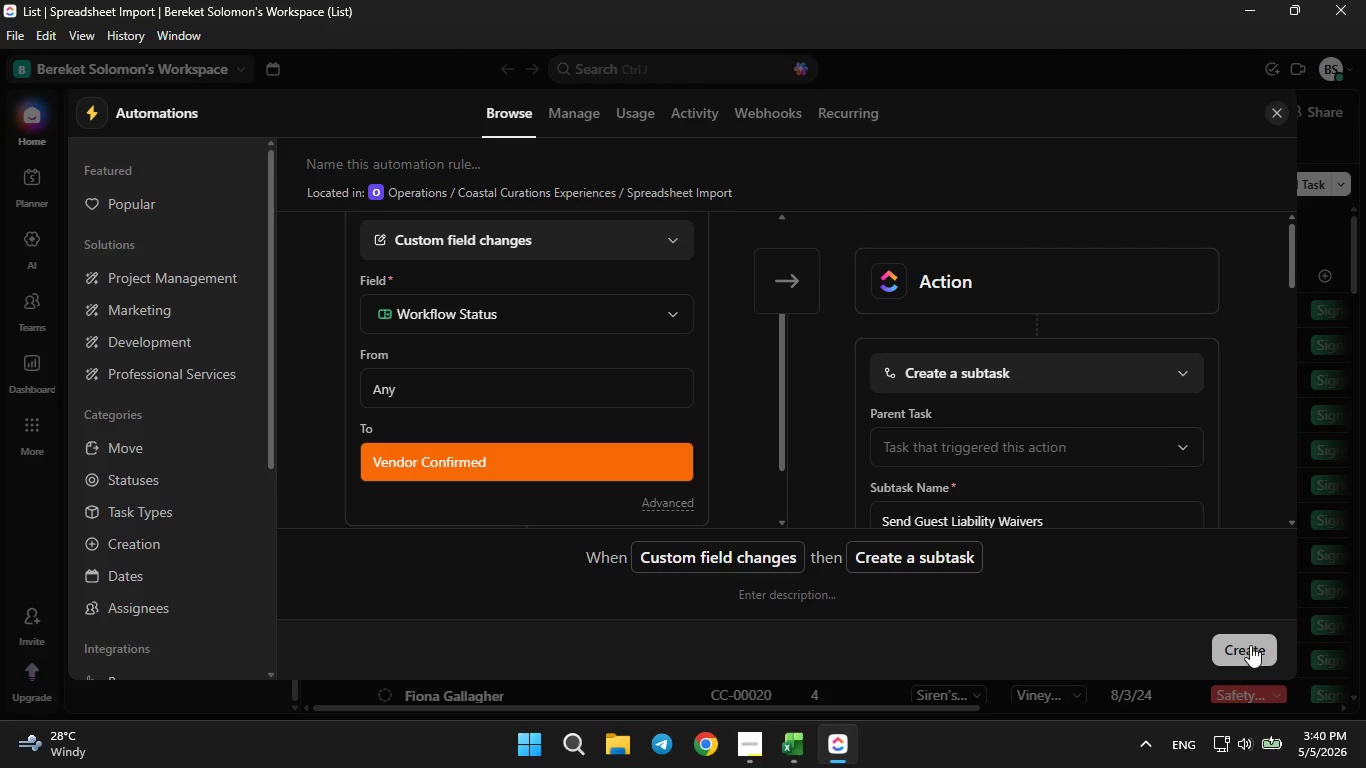 
left_click([1250, 645])
 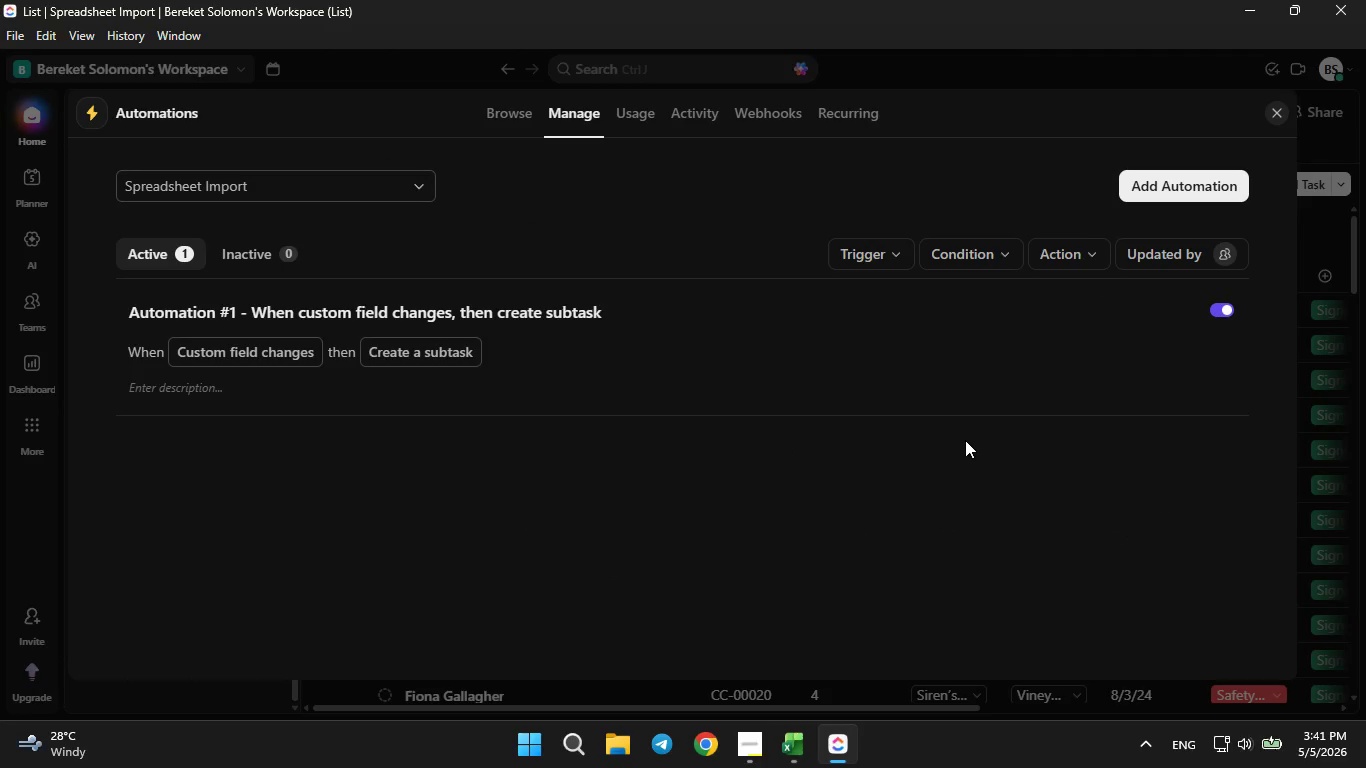 
wait(22.48)
 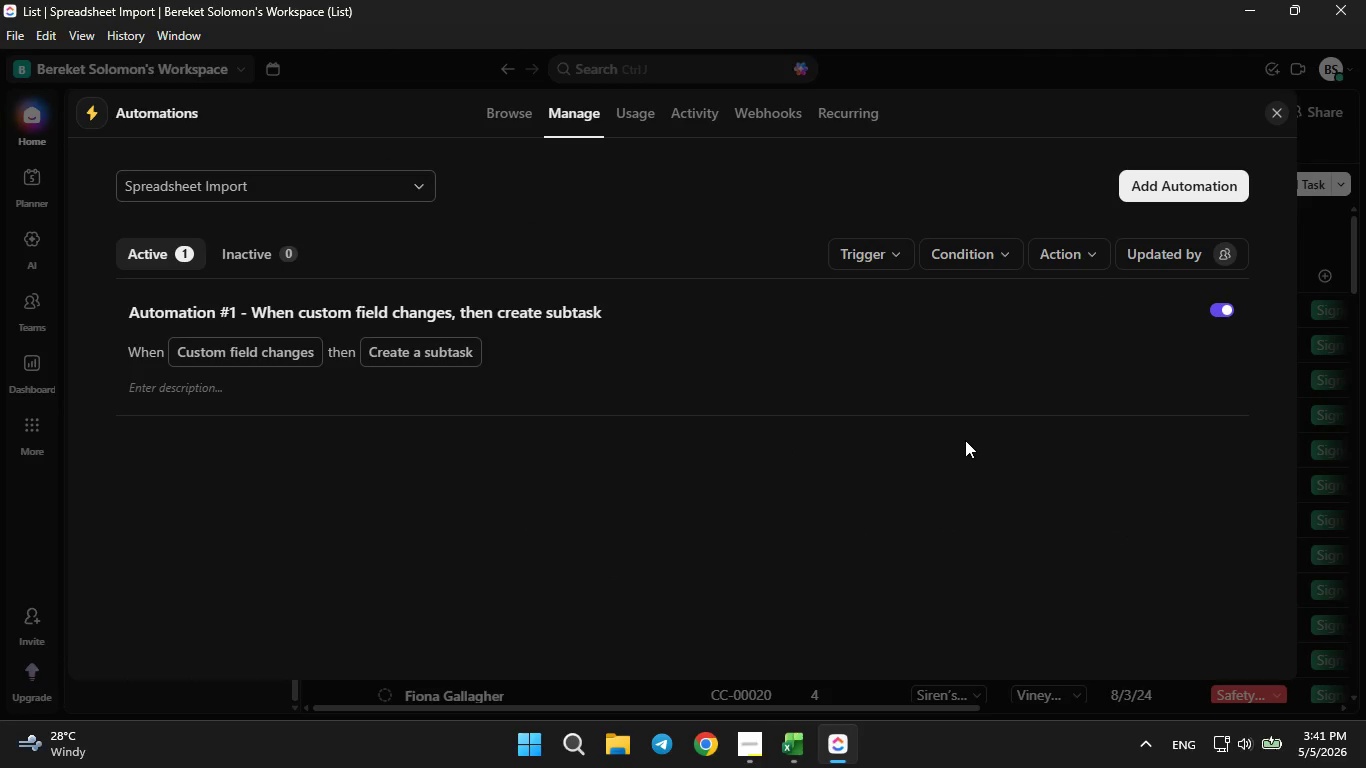 
left_click([758, 761])